 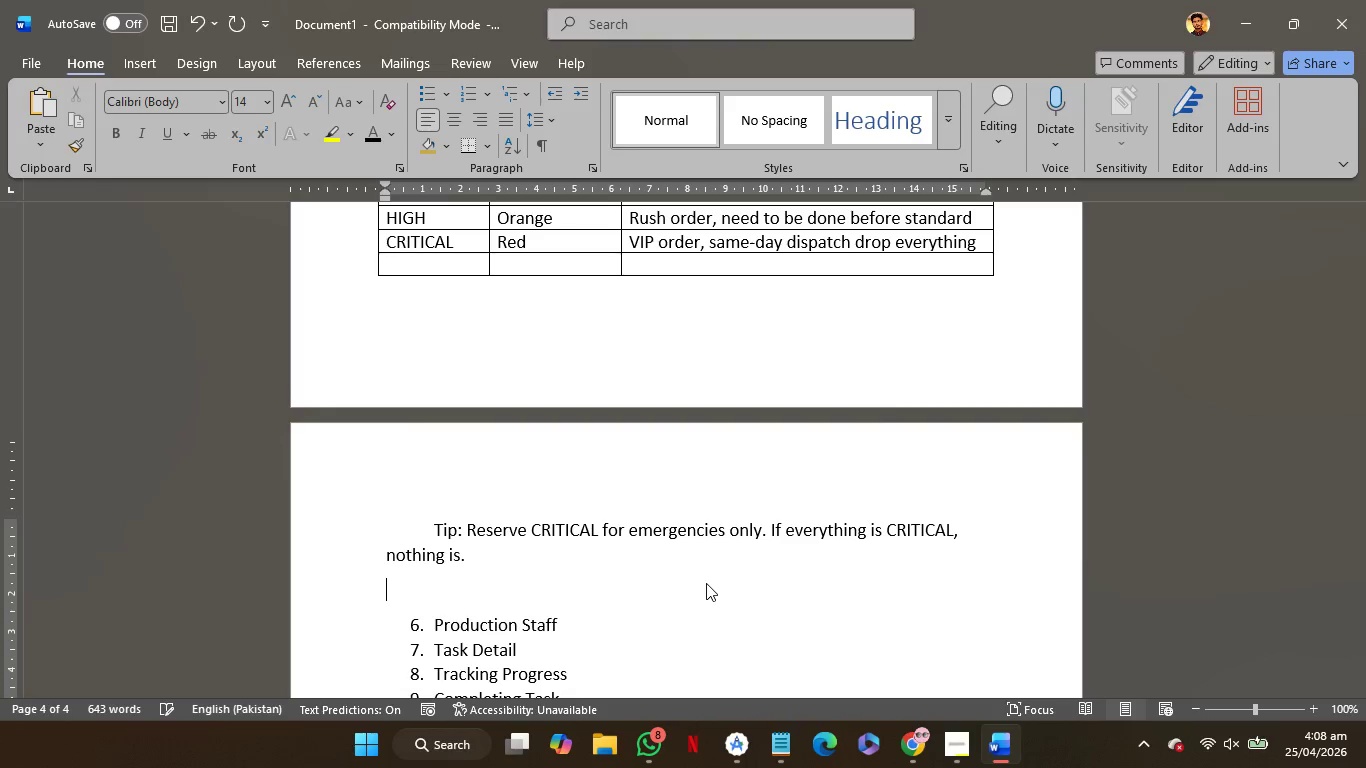 
left_click([672, 610])
 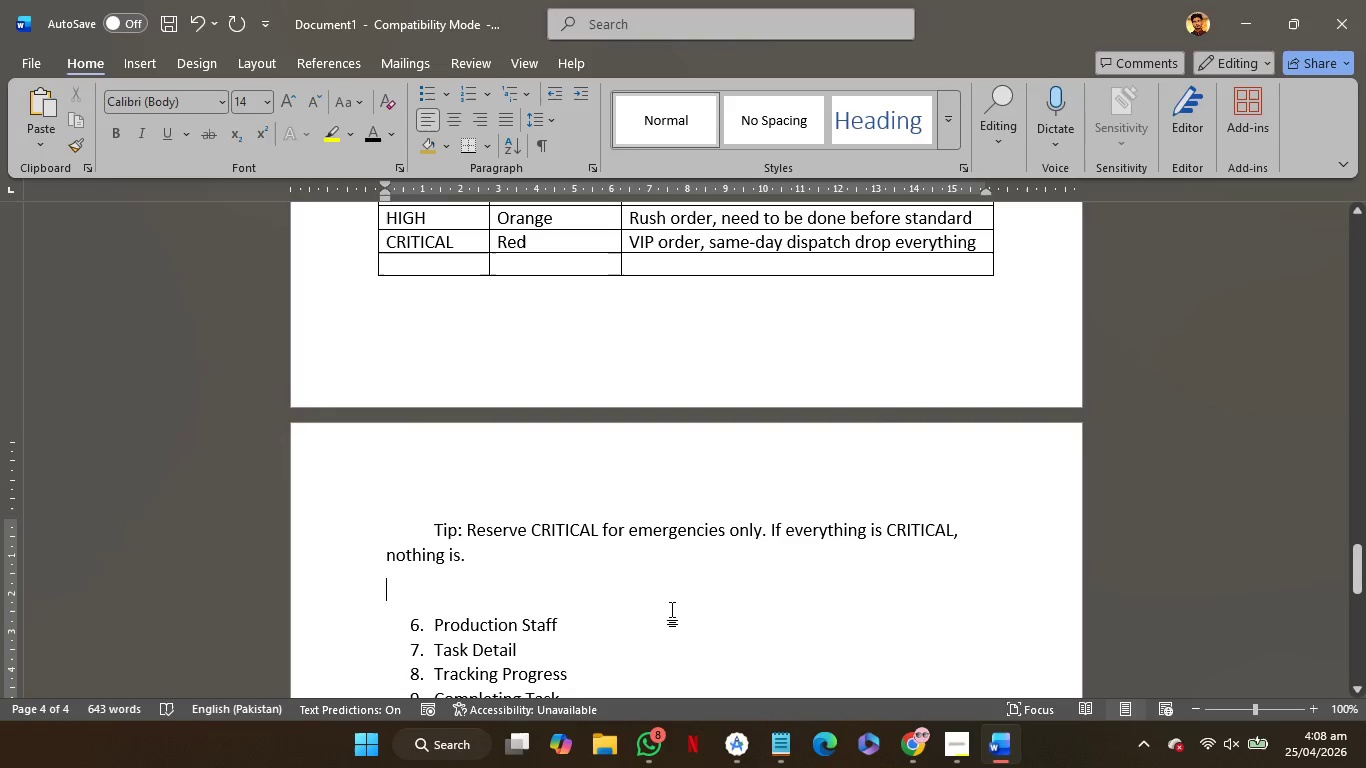 
left_click([672, 610])
 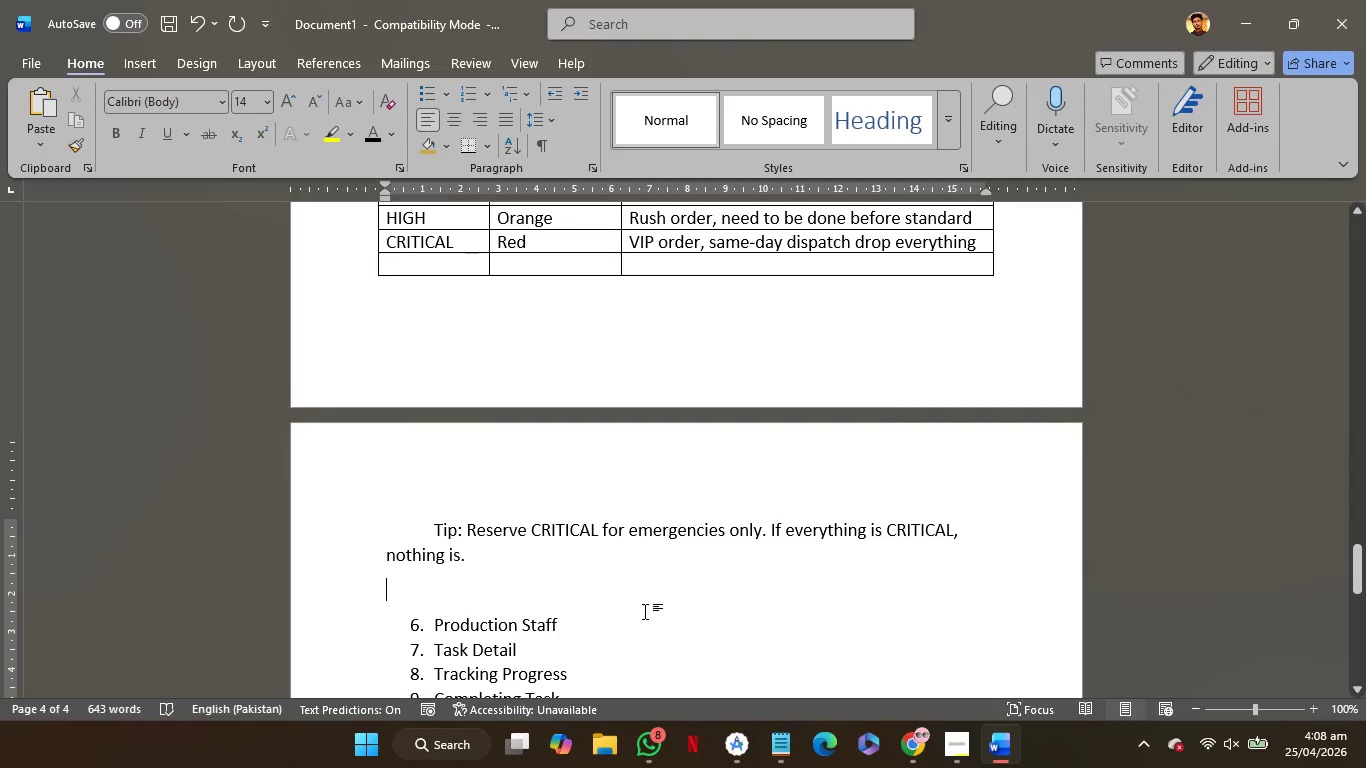 
left_click([576, 624])
 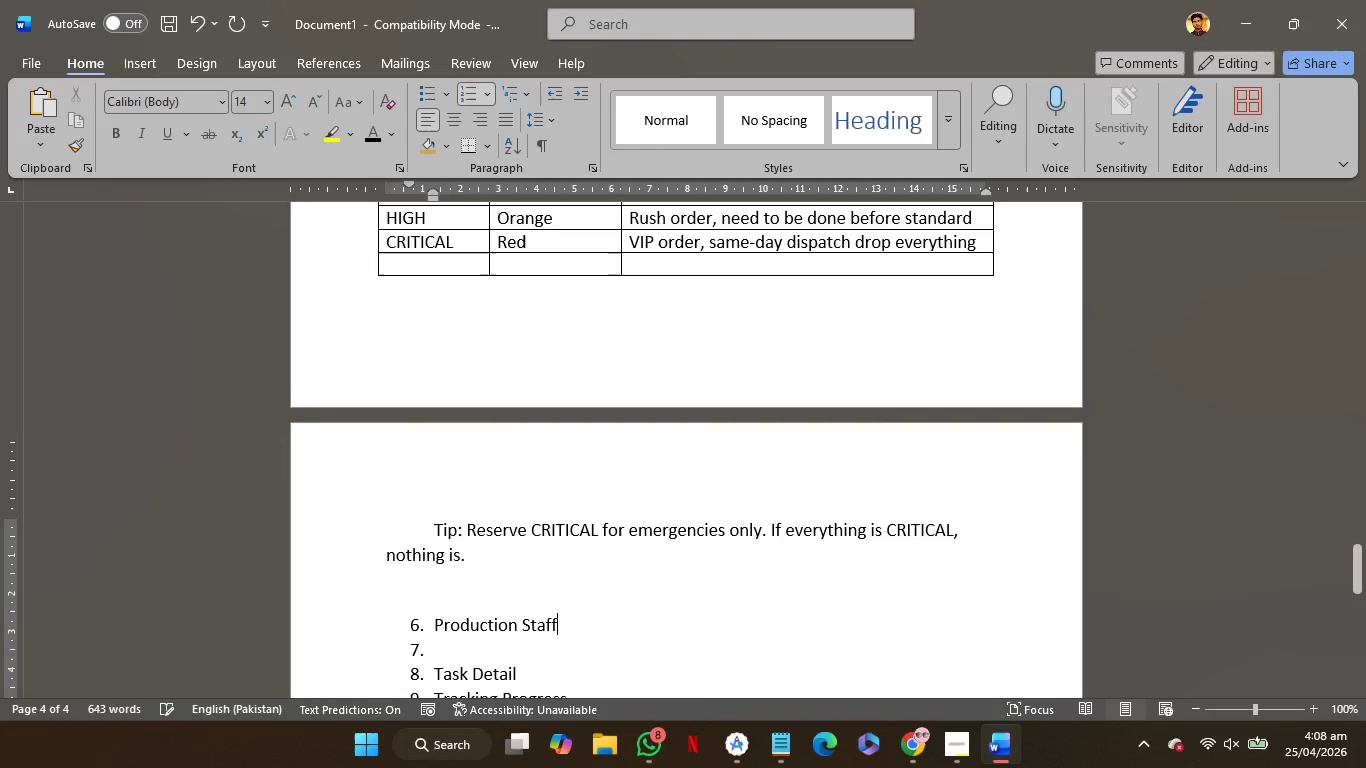 
key(Enter)
 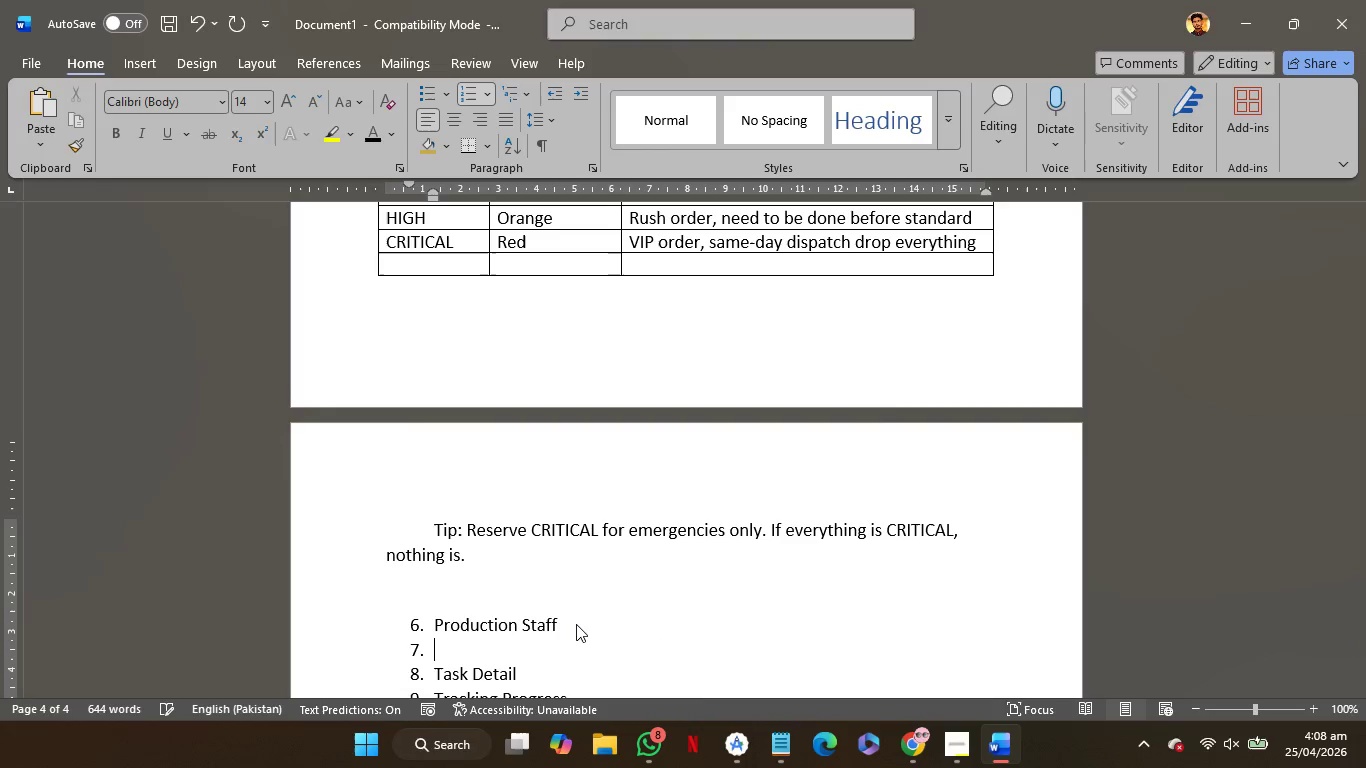 
key(Backspace)
 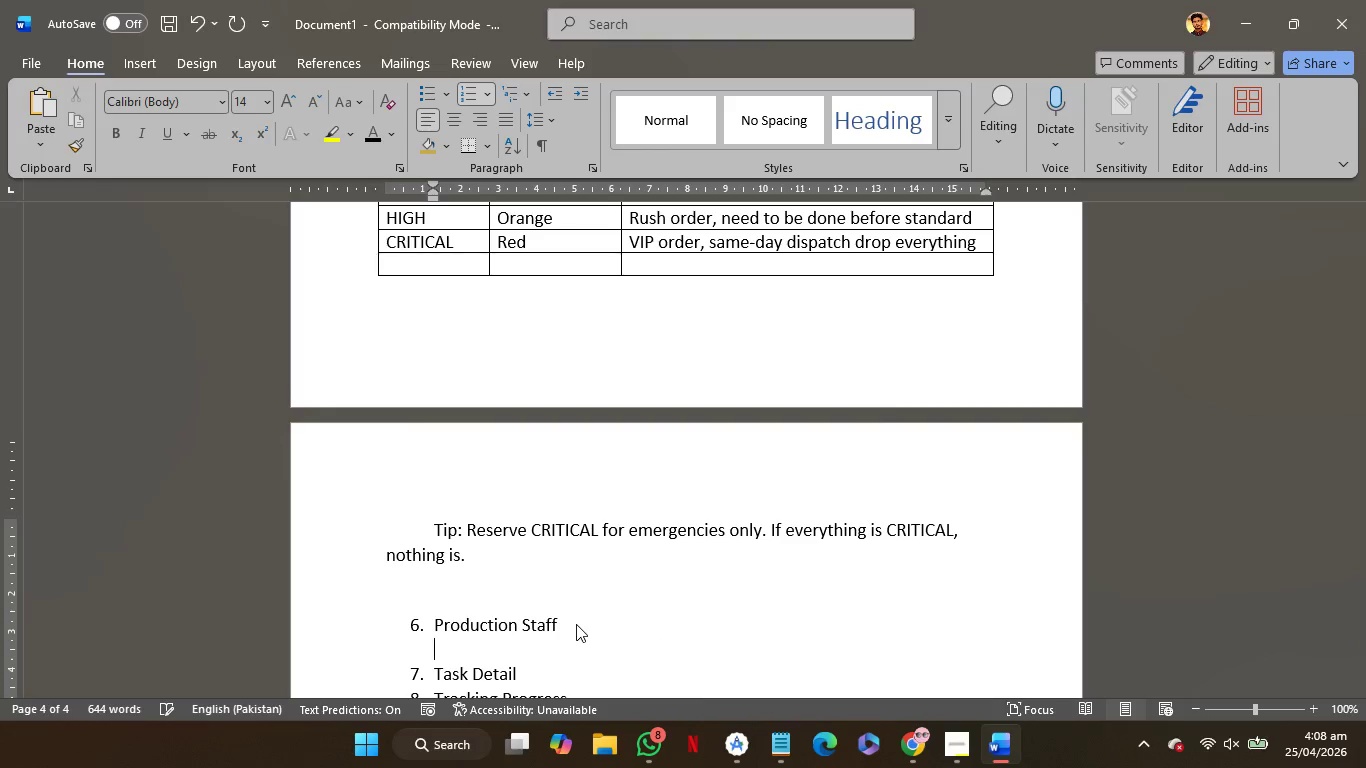 
key(Backspace)
 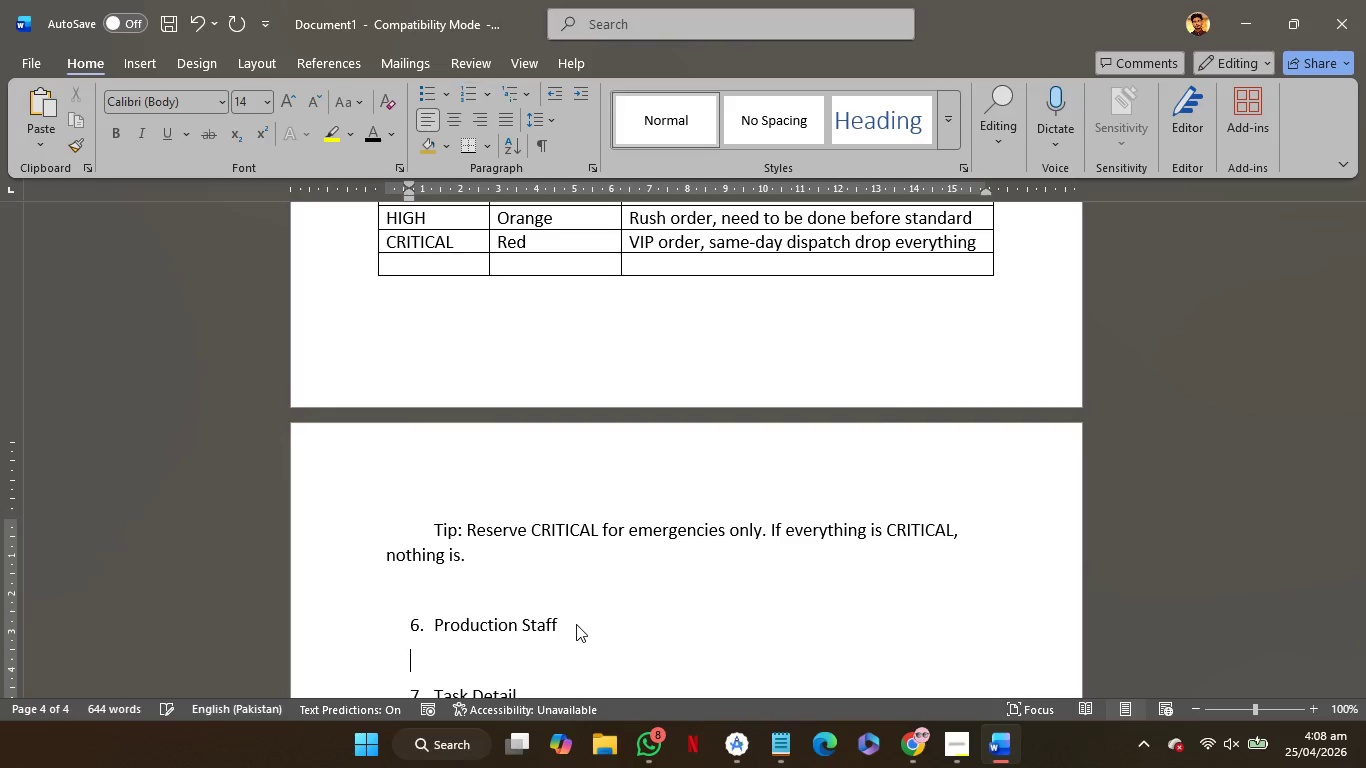 
key(Backspace)
 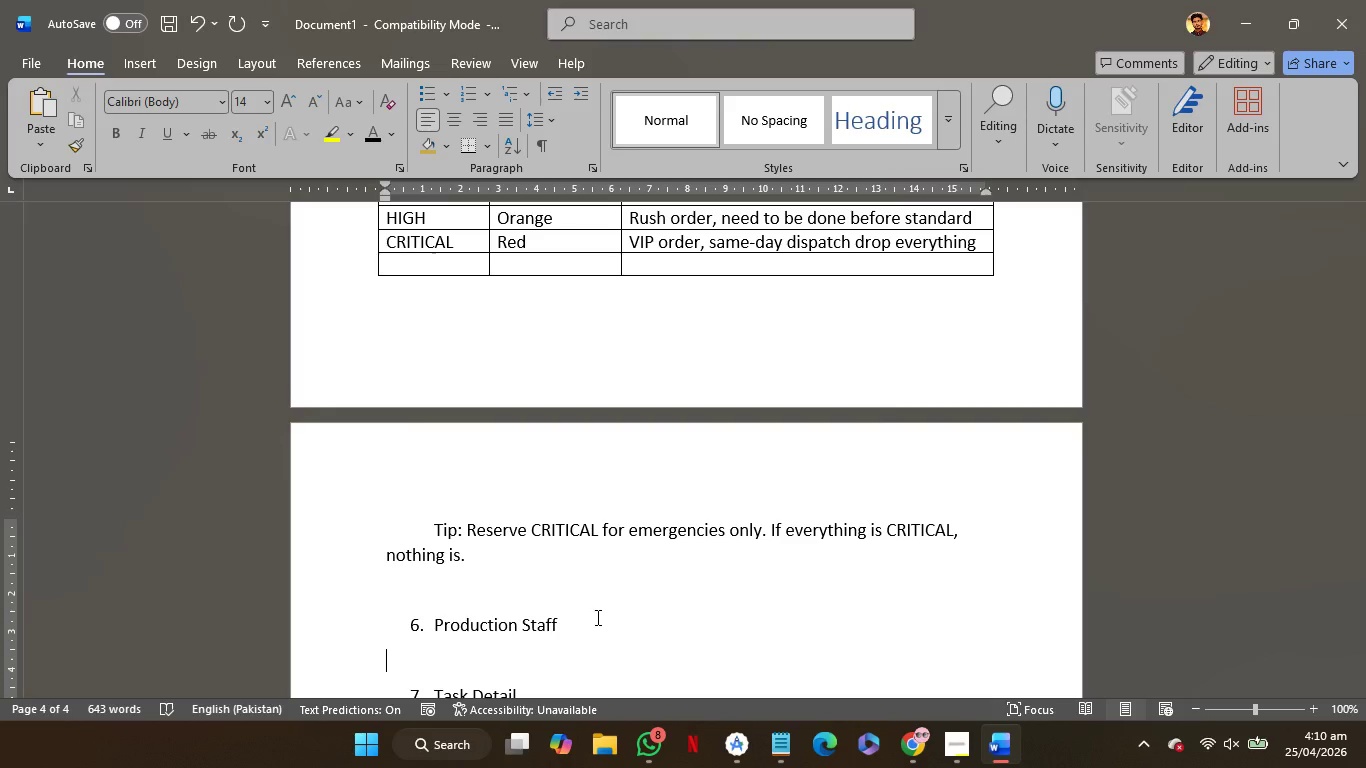 
wait(74.72)
 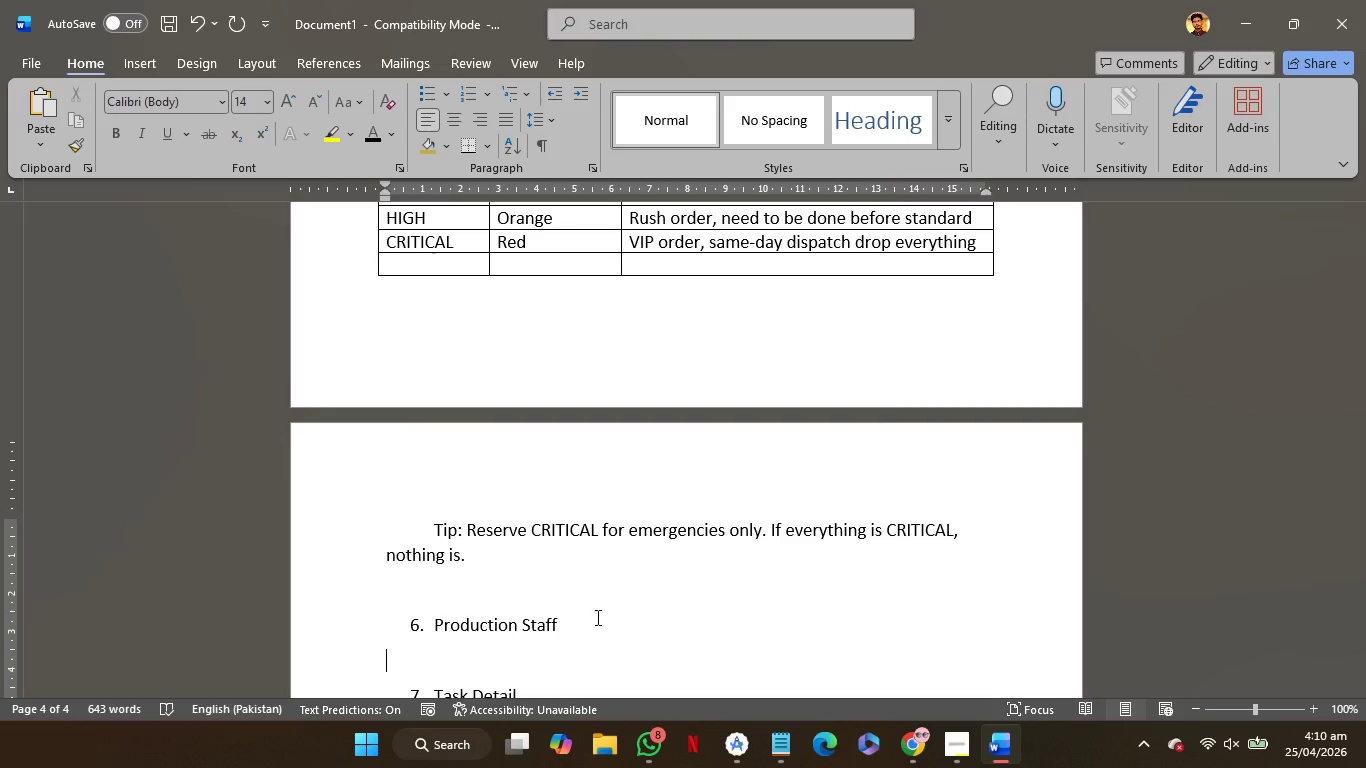 
left_click([596, 617])
 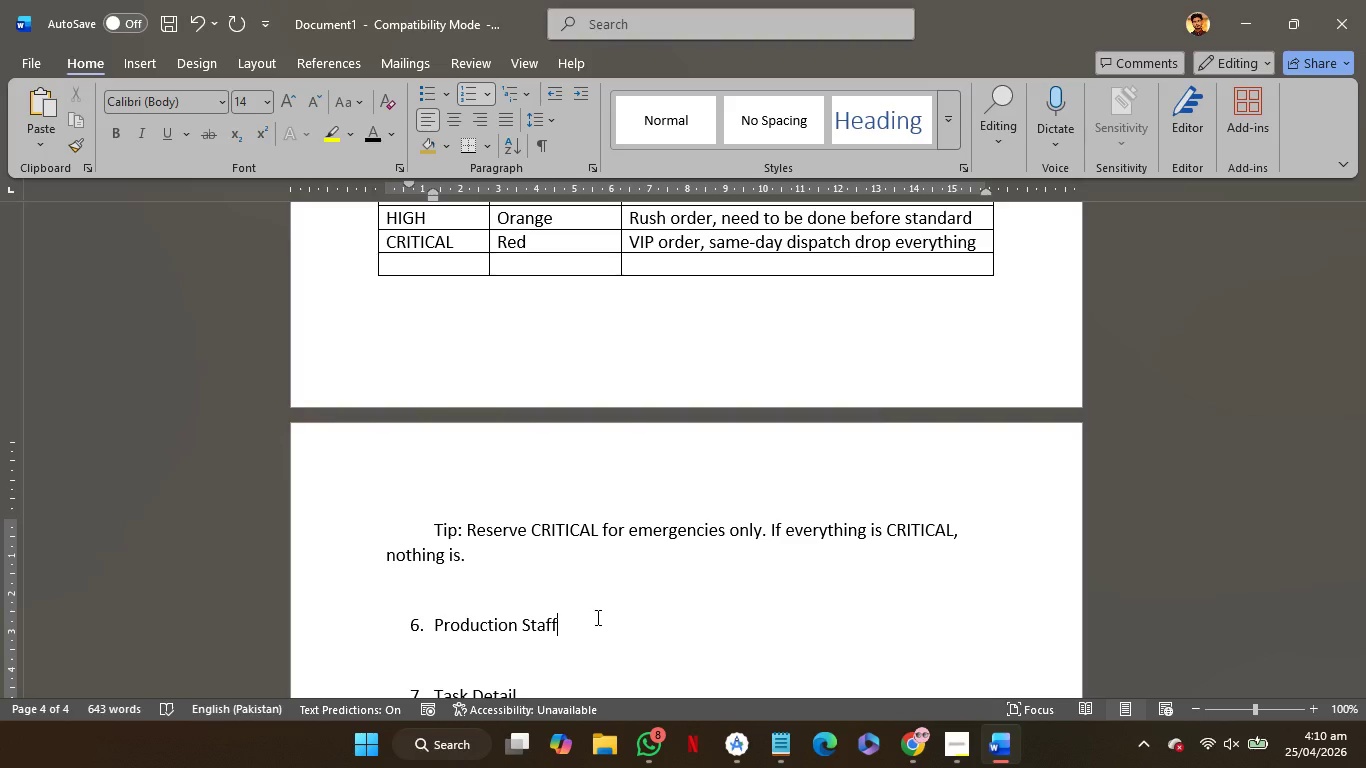 
wait(11.61)
 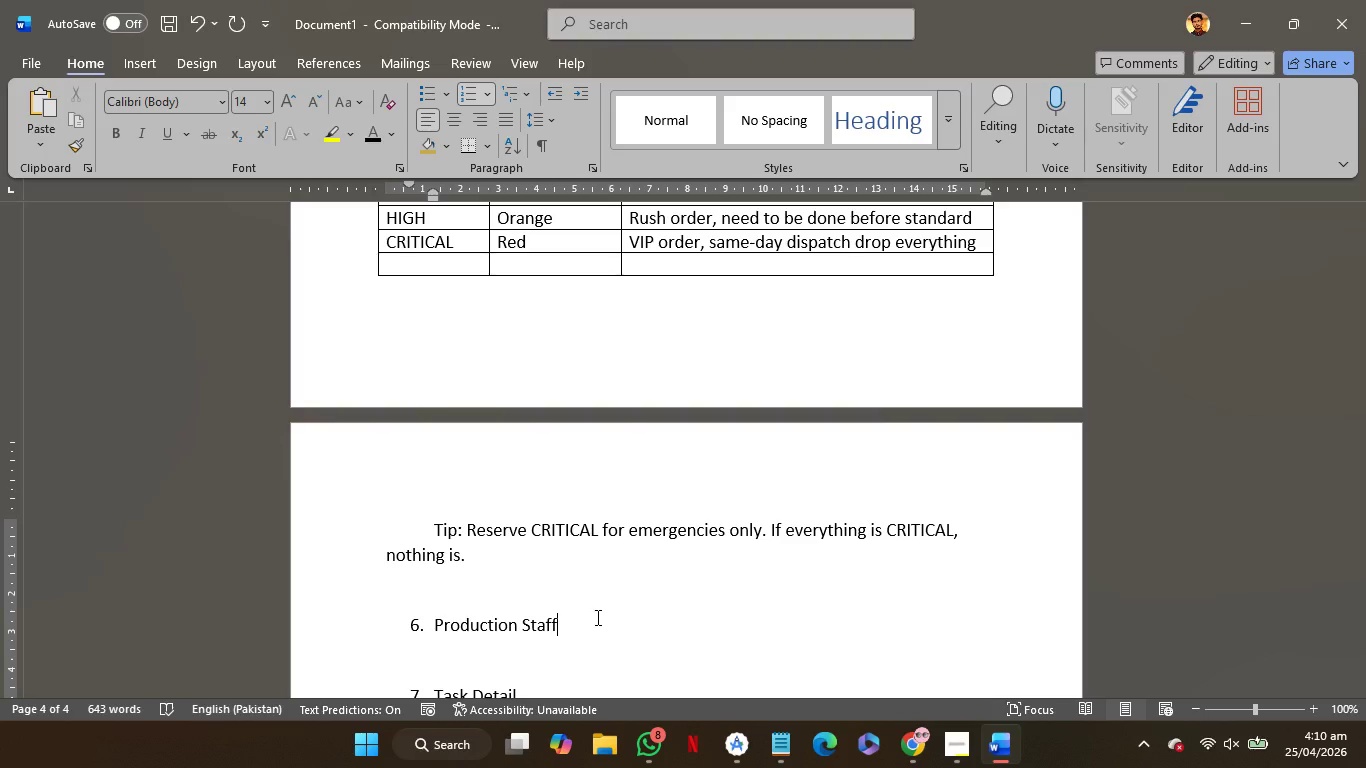 
scroll: coordinate [596, 617], scroll_direction: down, amount: 2.0
 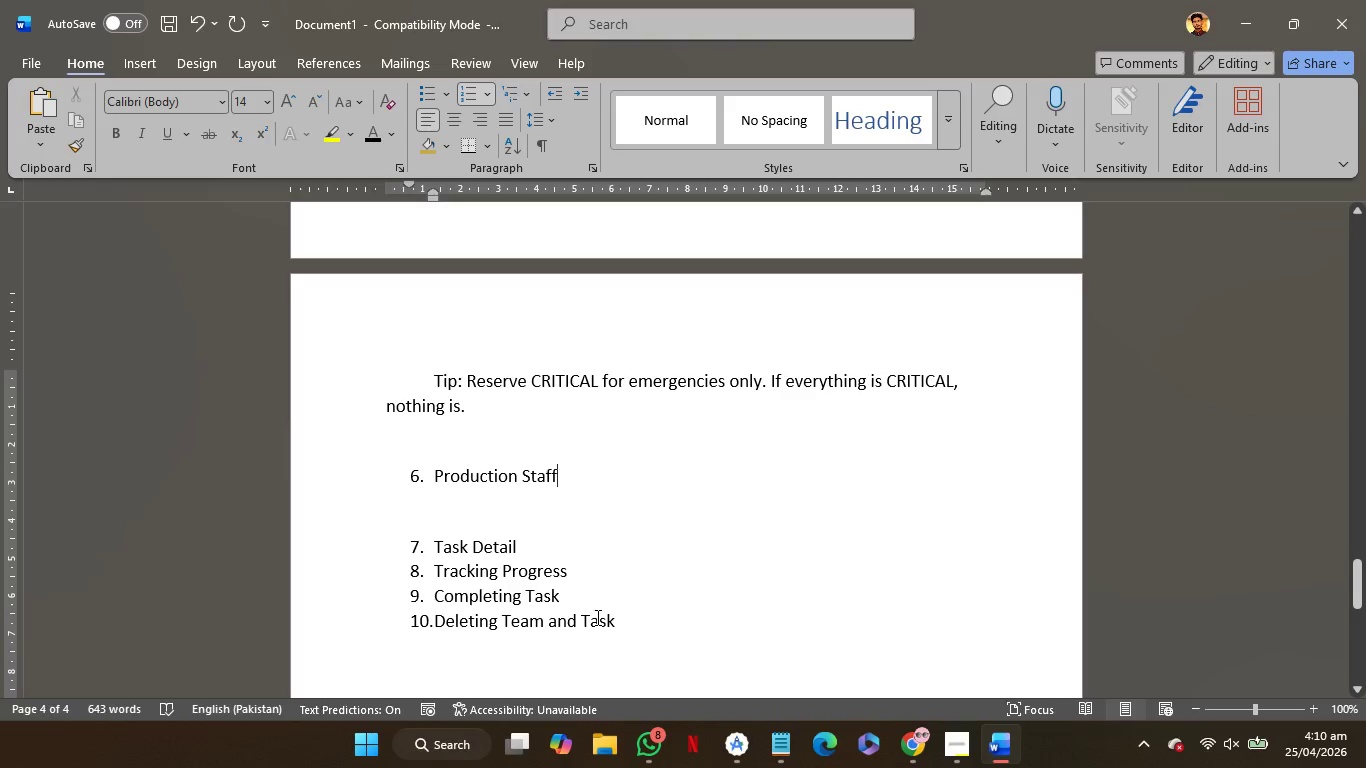 
scroll: coordinate [596, 617], scroll_direction: none, amount: 0.0
 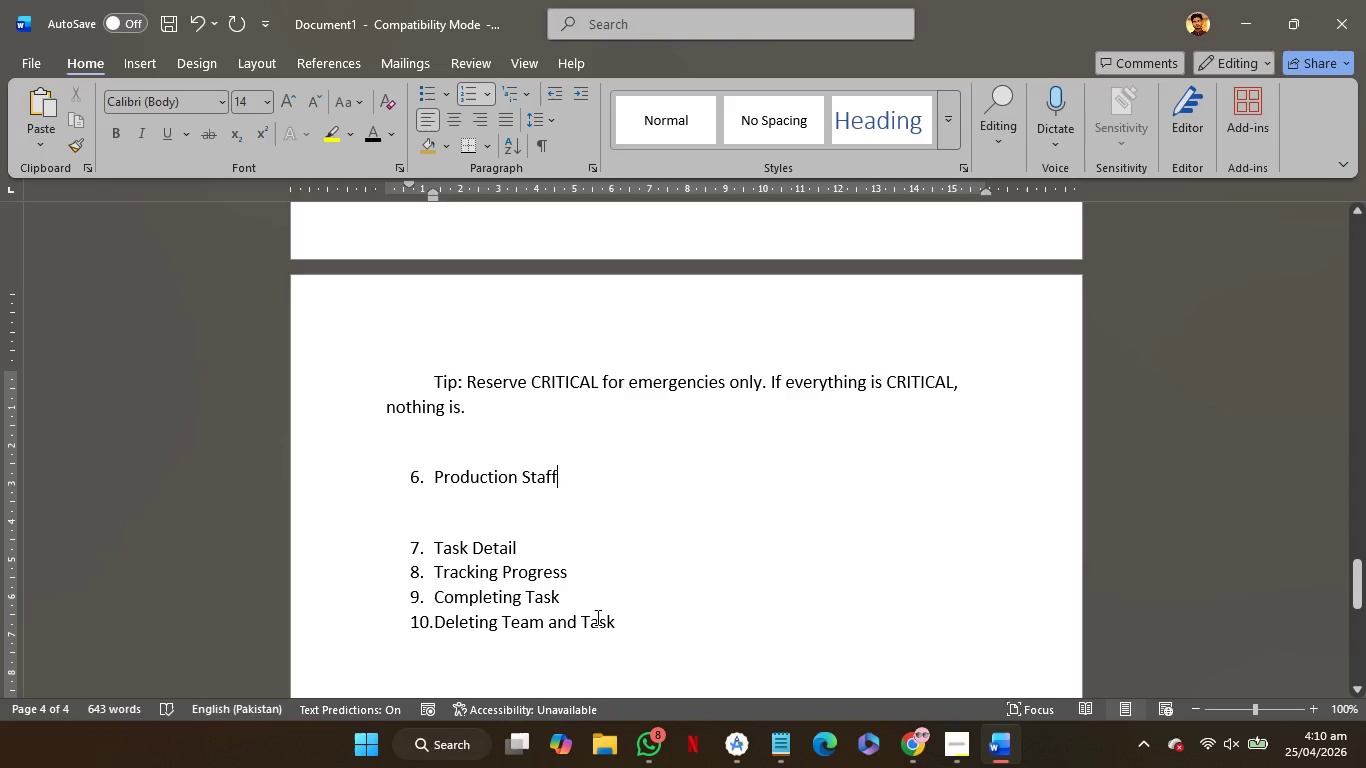 
wait(8.9)
 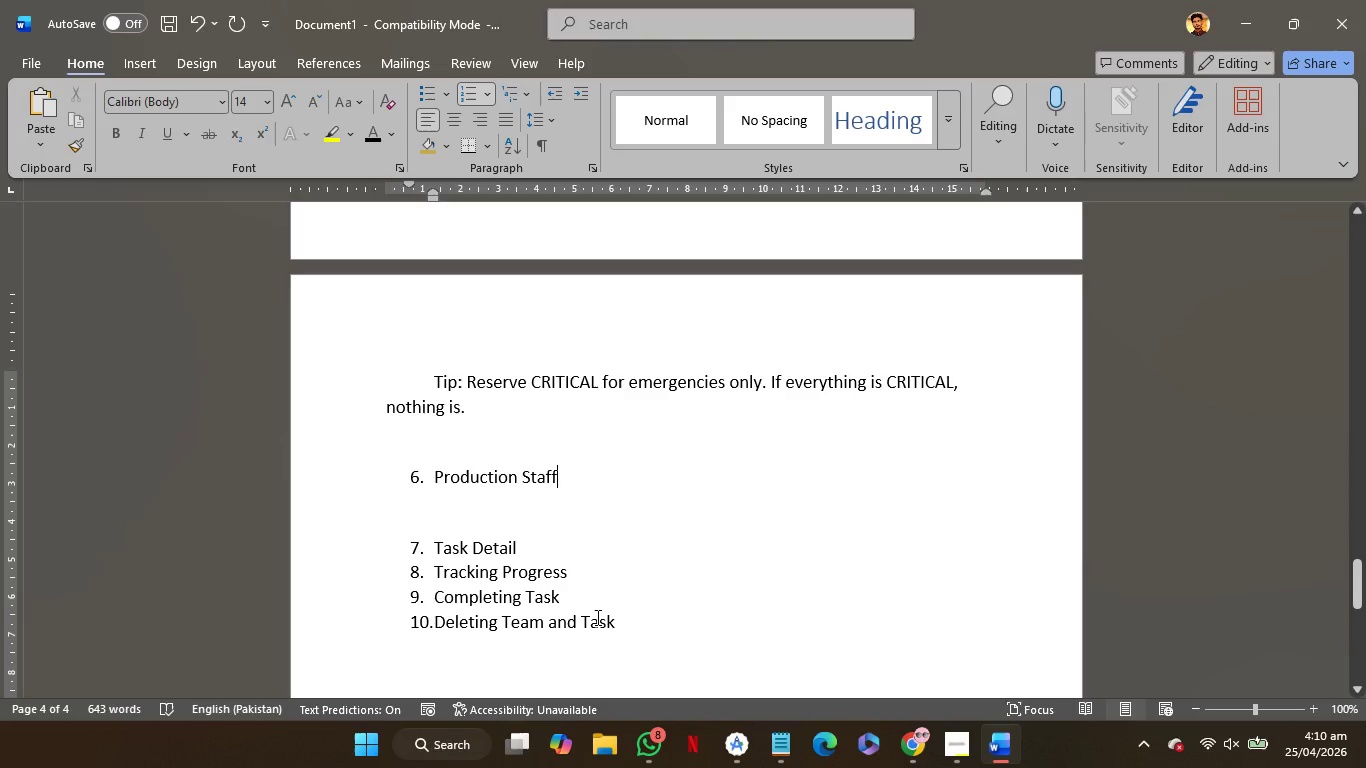 
scroll: coordinate [596, 617], scroll_direction: none, amount: 0.0
 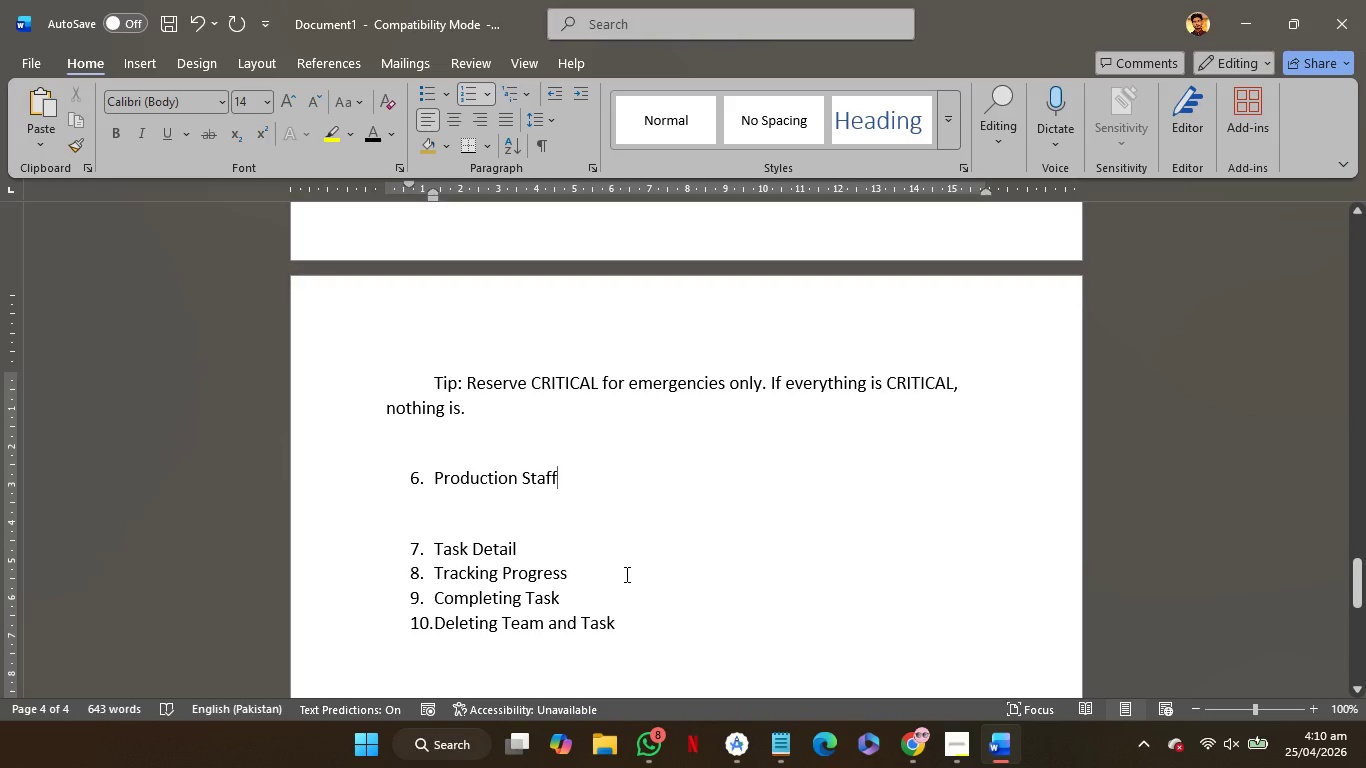 
key(ArrowRight)
 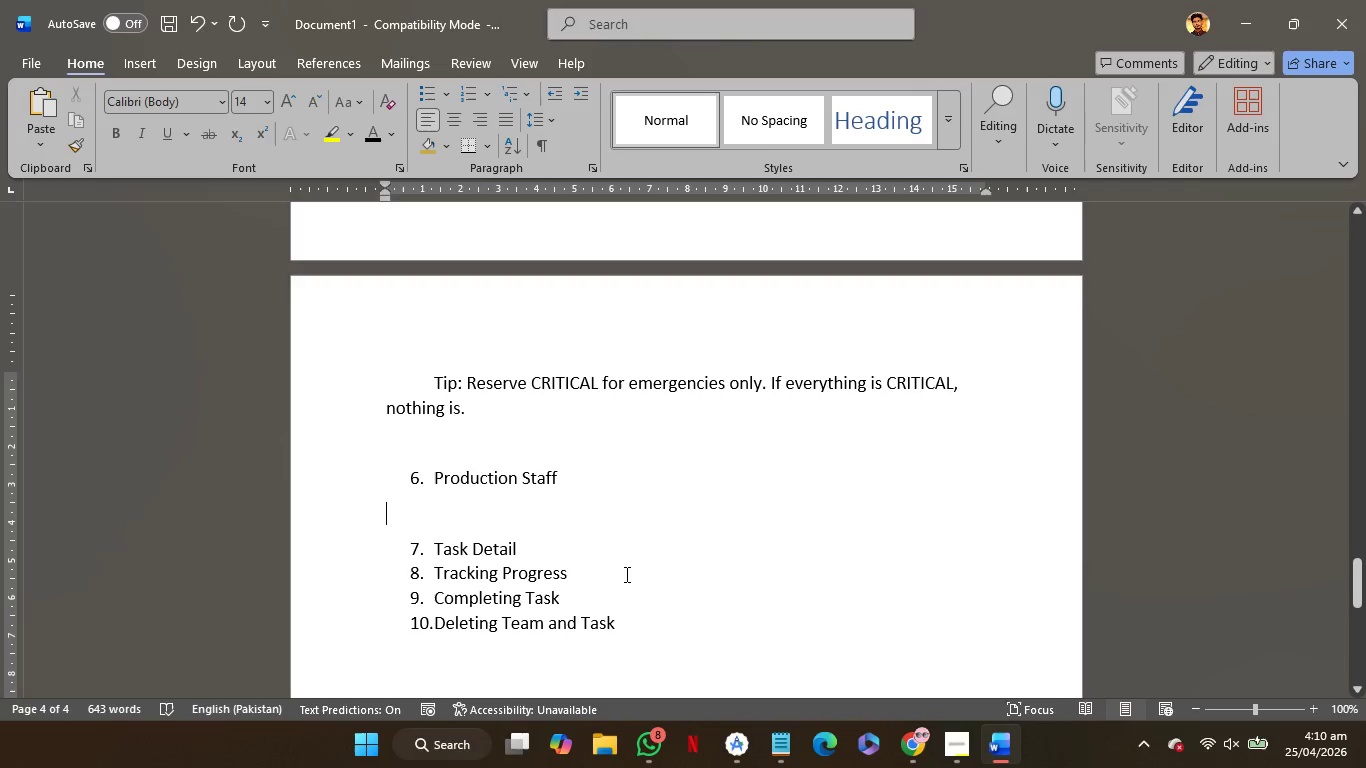 
key(ArrowDown)
 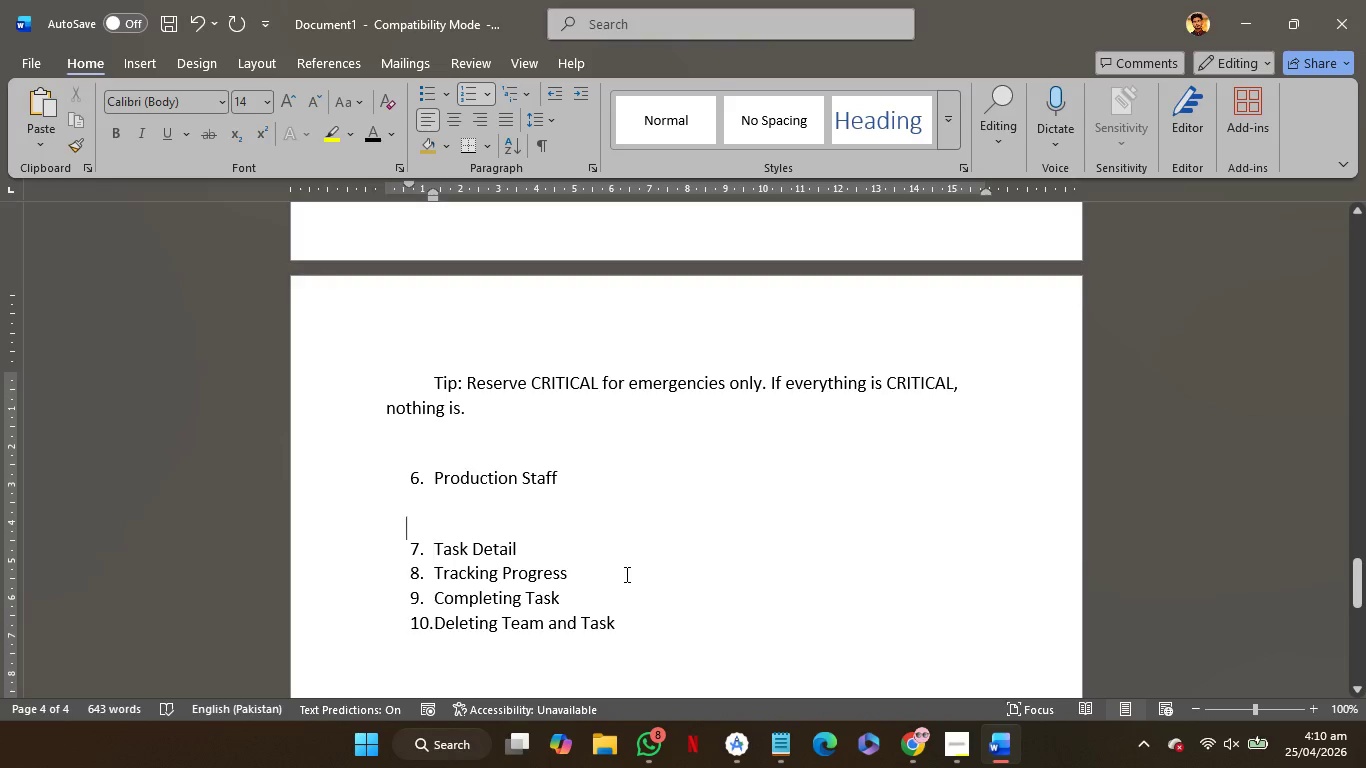 
key(ArrowUp)
 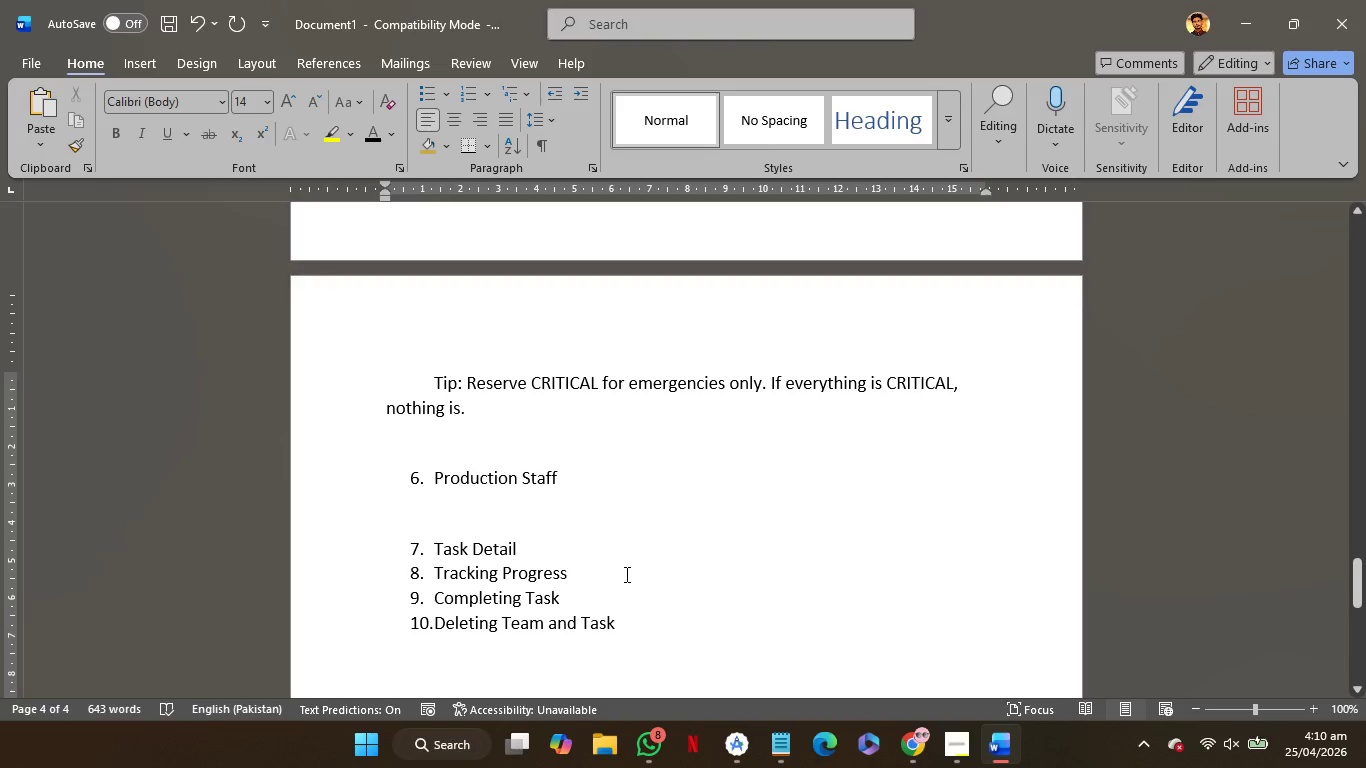 
key(Backspace)
 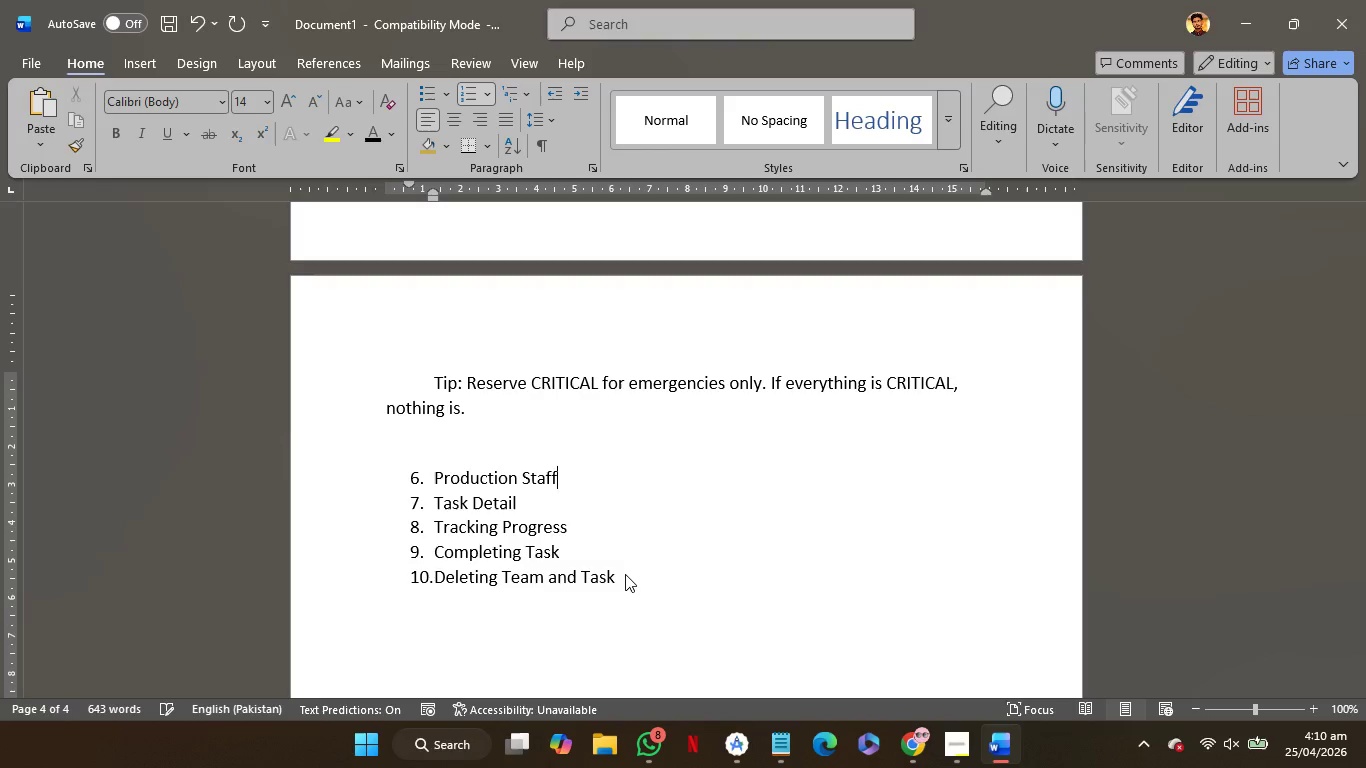 
key(Enter)
 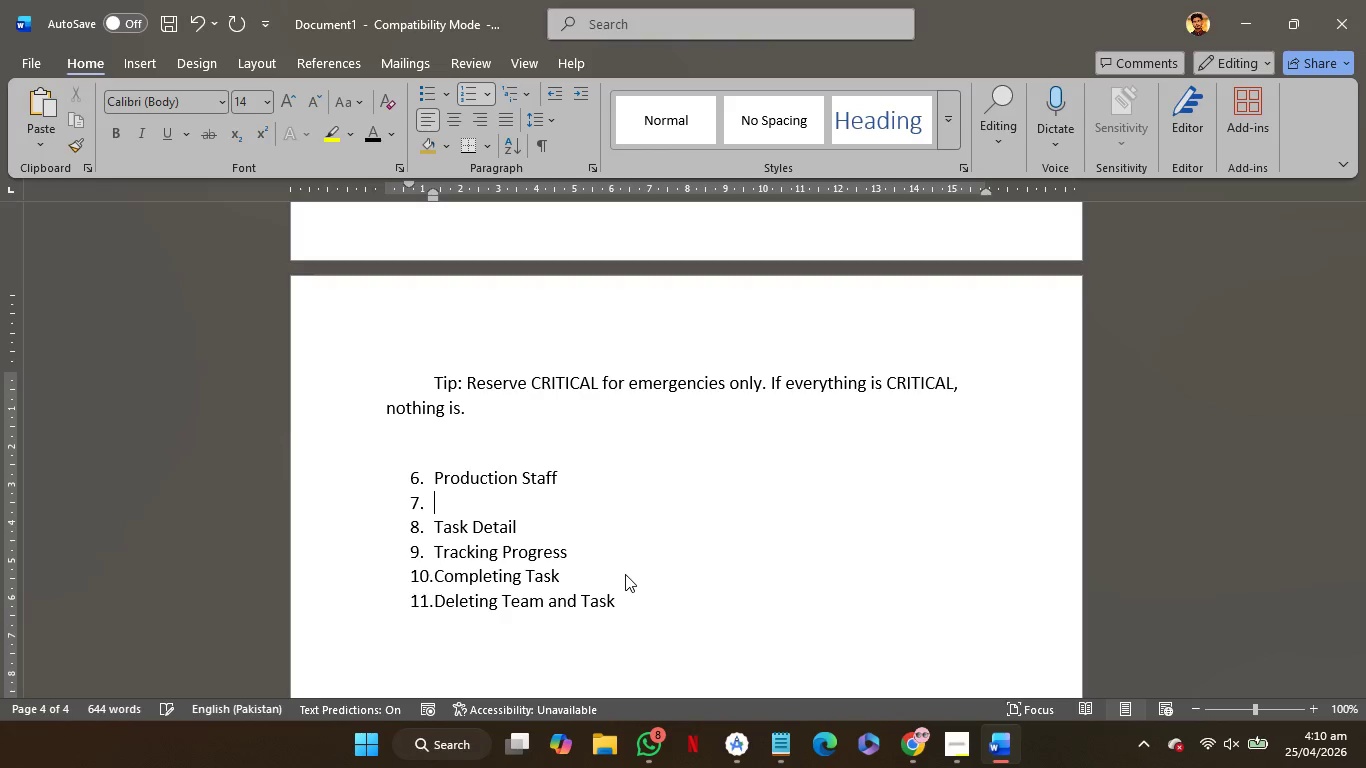 
key(Backspace)
 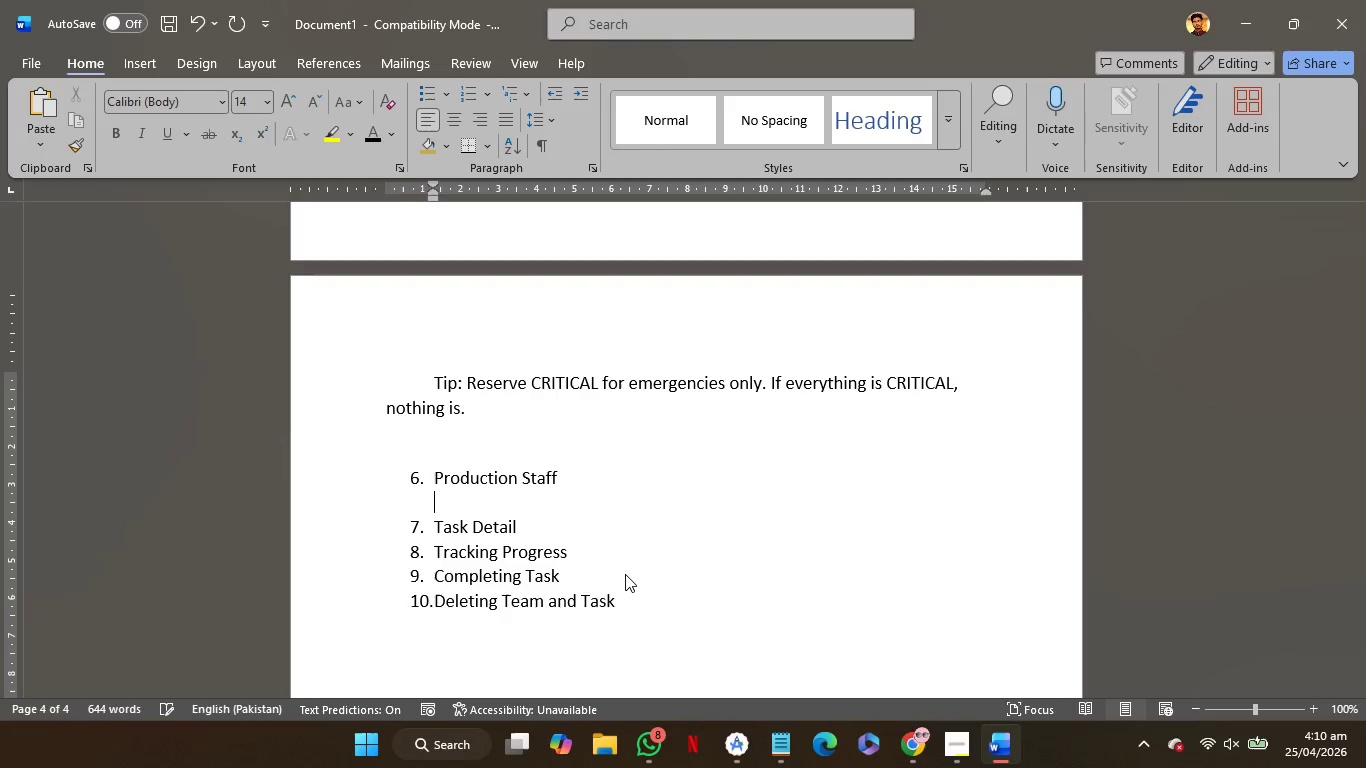 
key(Backspace)
 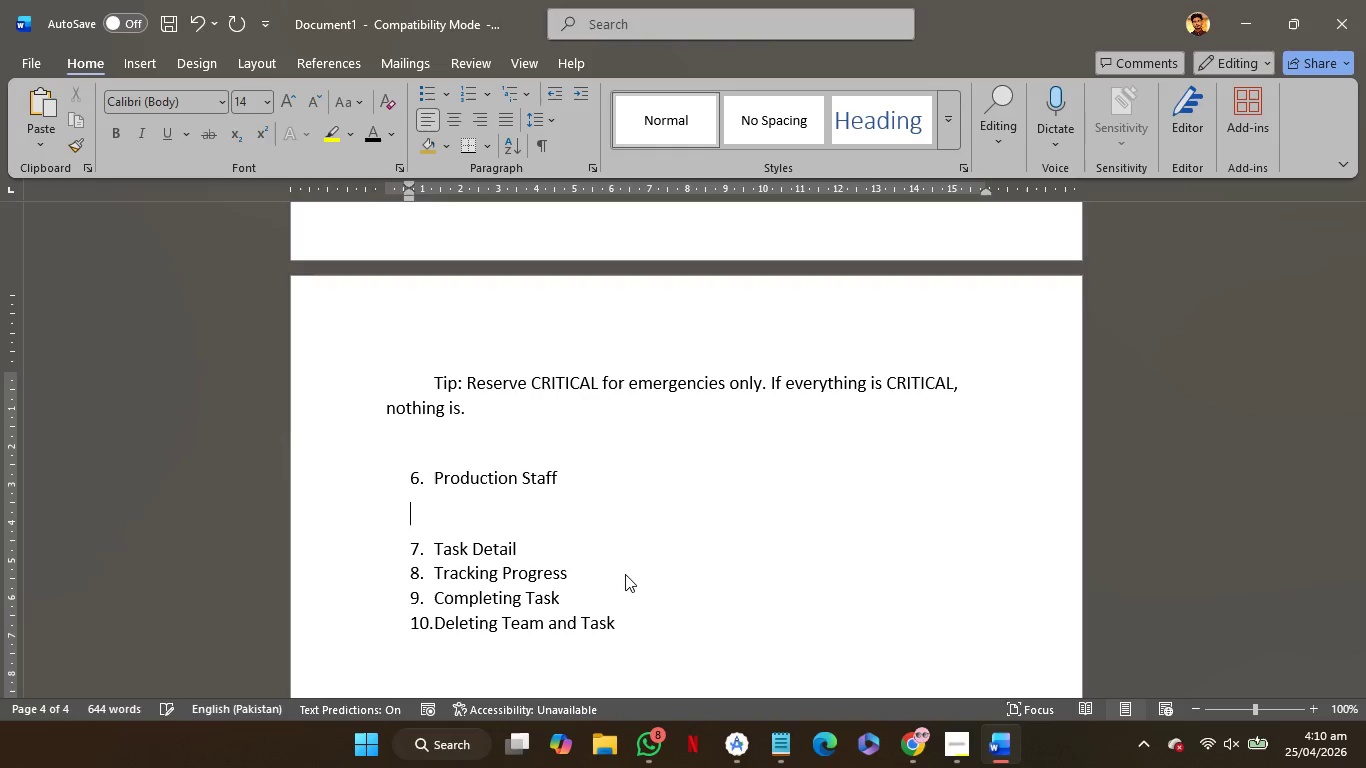 
key(Backspace)
 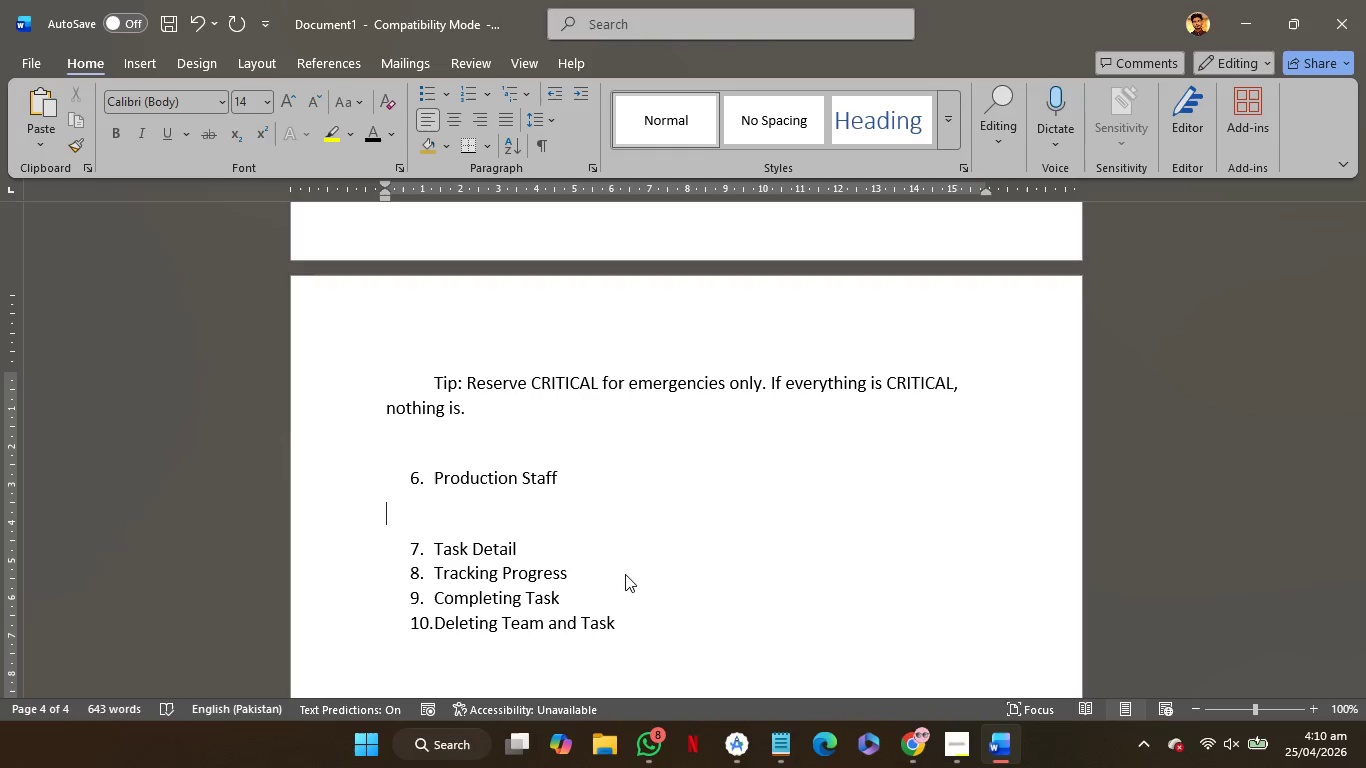 
key(Backspace)
 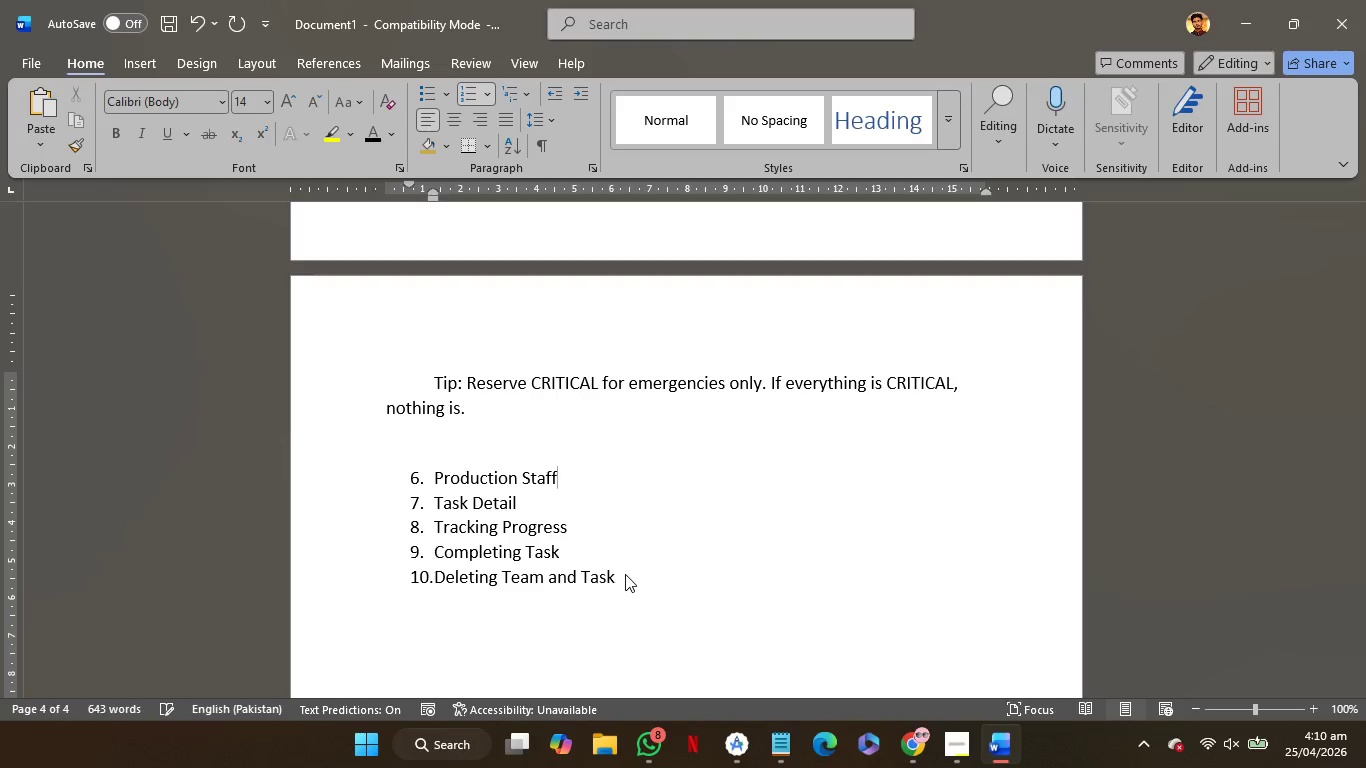 
key(Enter)
 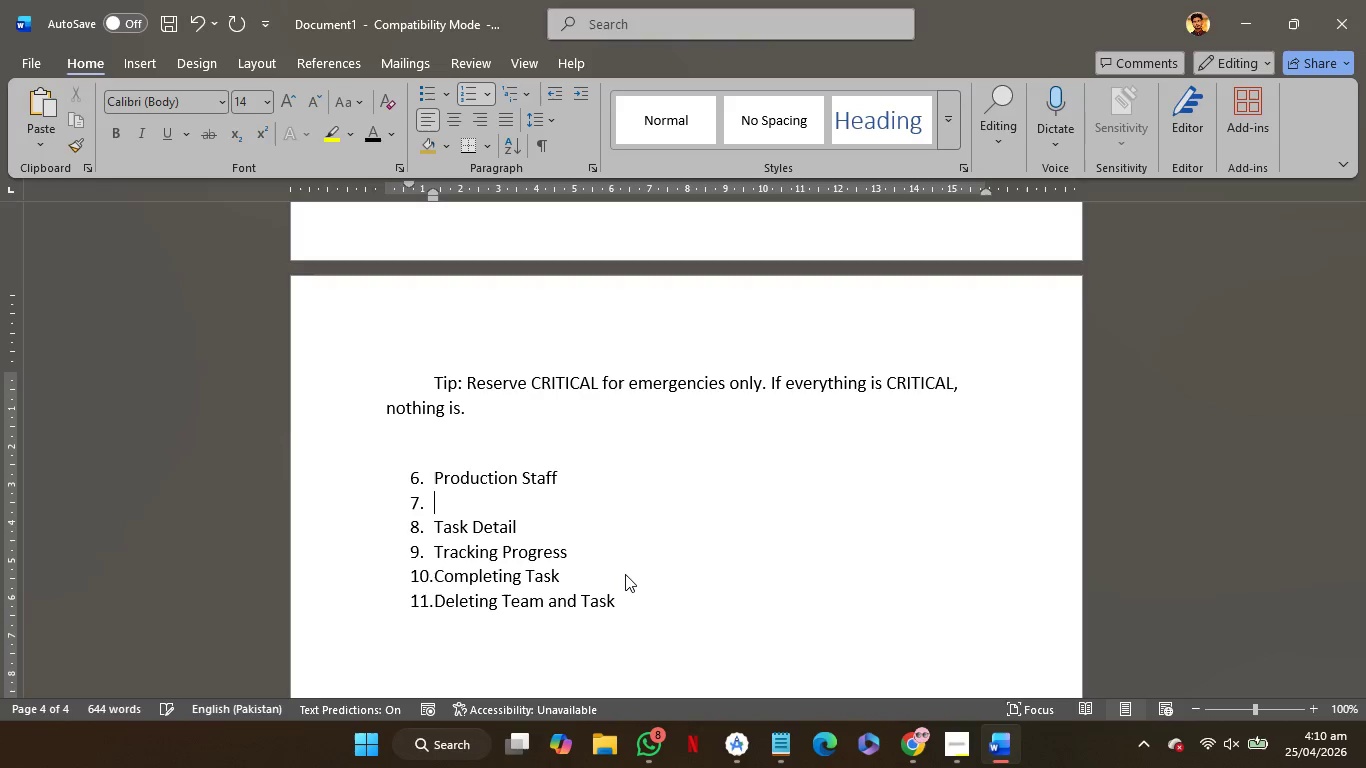 
key(Backspace)
key(Backspace)
key(Backspace)
type(After )
 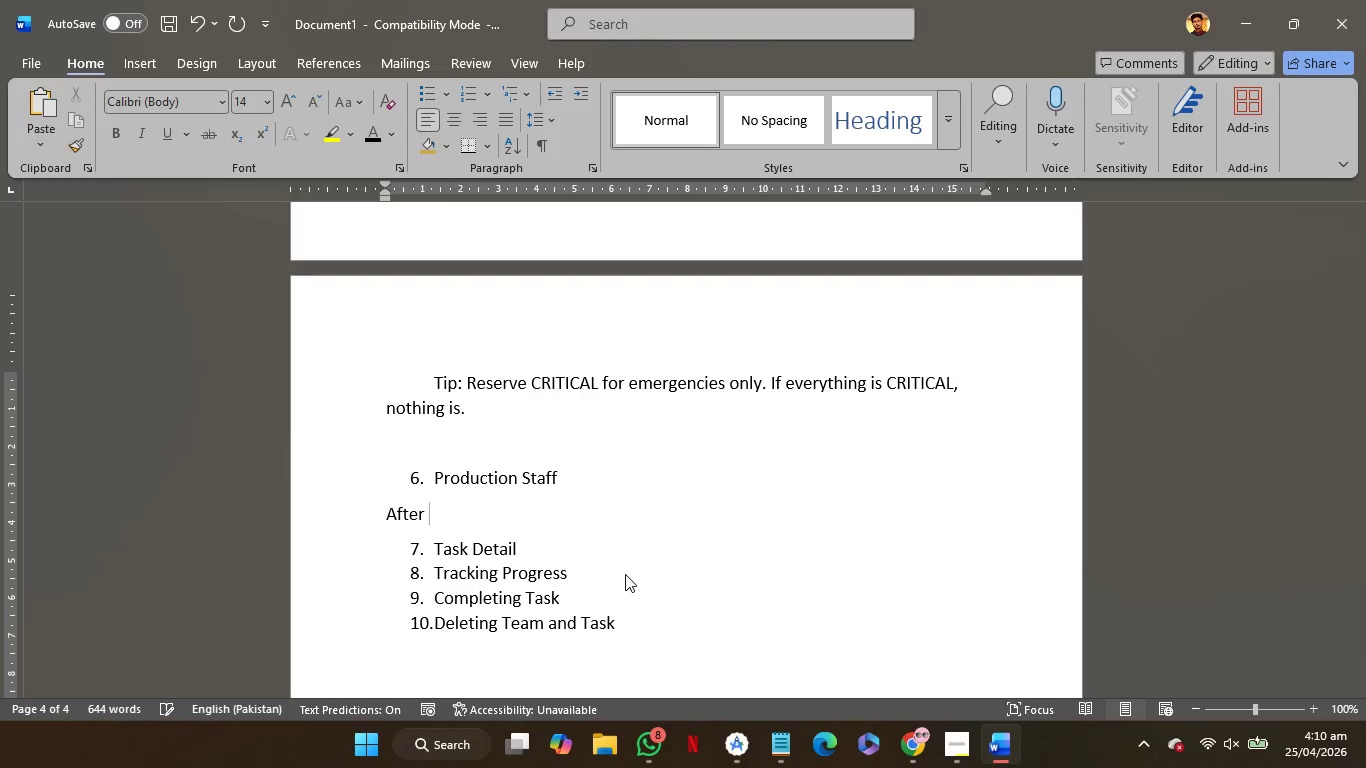 
wait(5.38)
 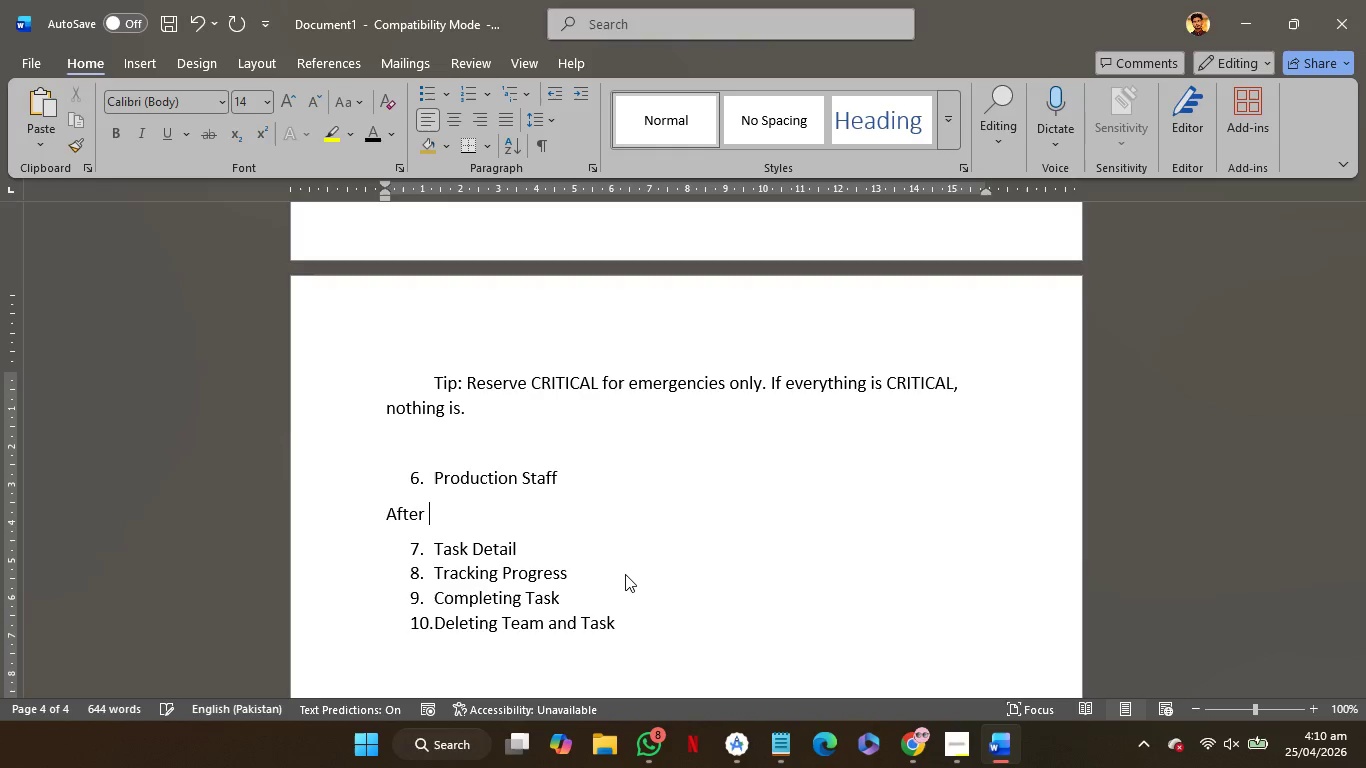 
type(selc)
key(Backspace)
type(ecting Production staff on the role selection screen \)
key(Backspace)
key(Backspace)
type(, you see the staff dashboard a simple list)
 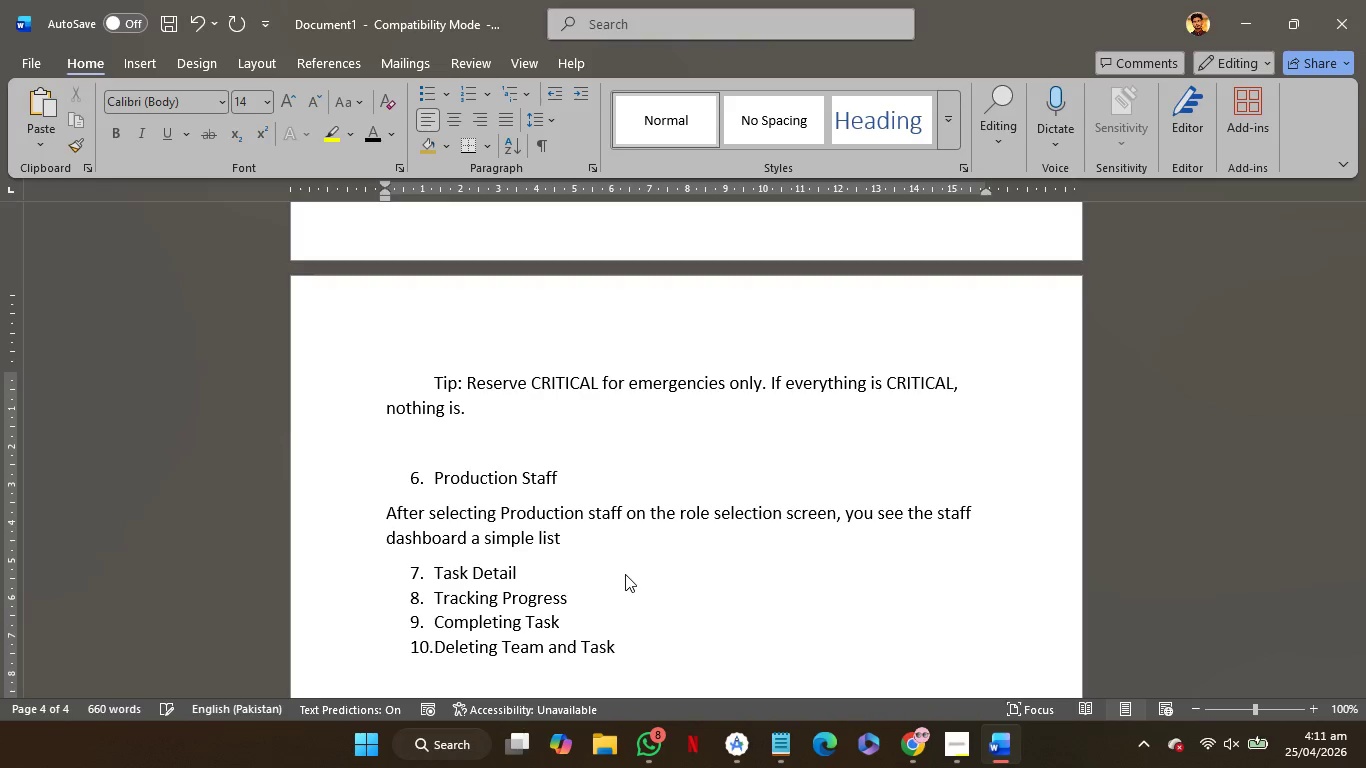 
type( of all proc)
key(Backspace)
type(duction task)
 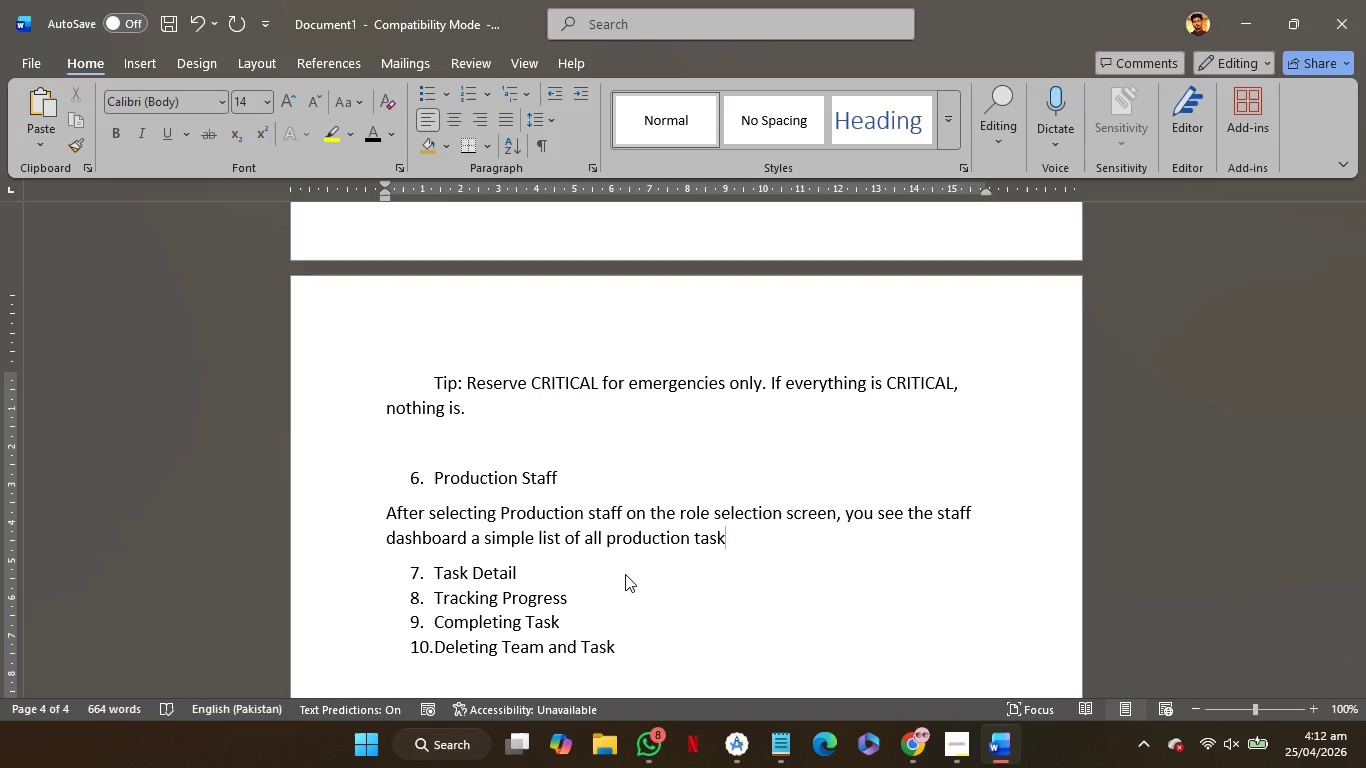 
wait(5.97)
 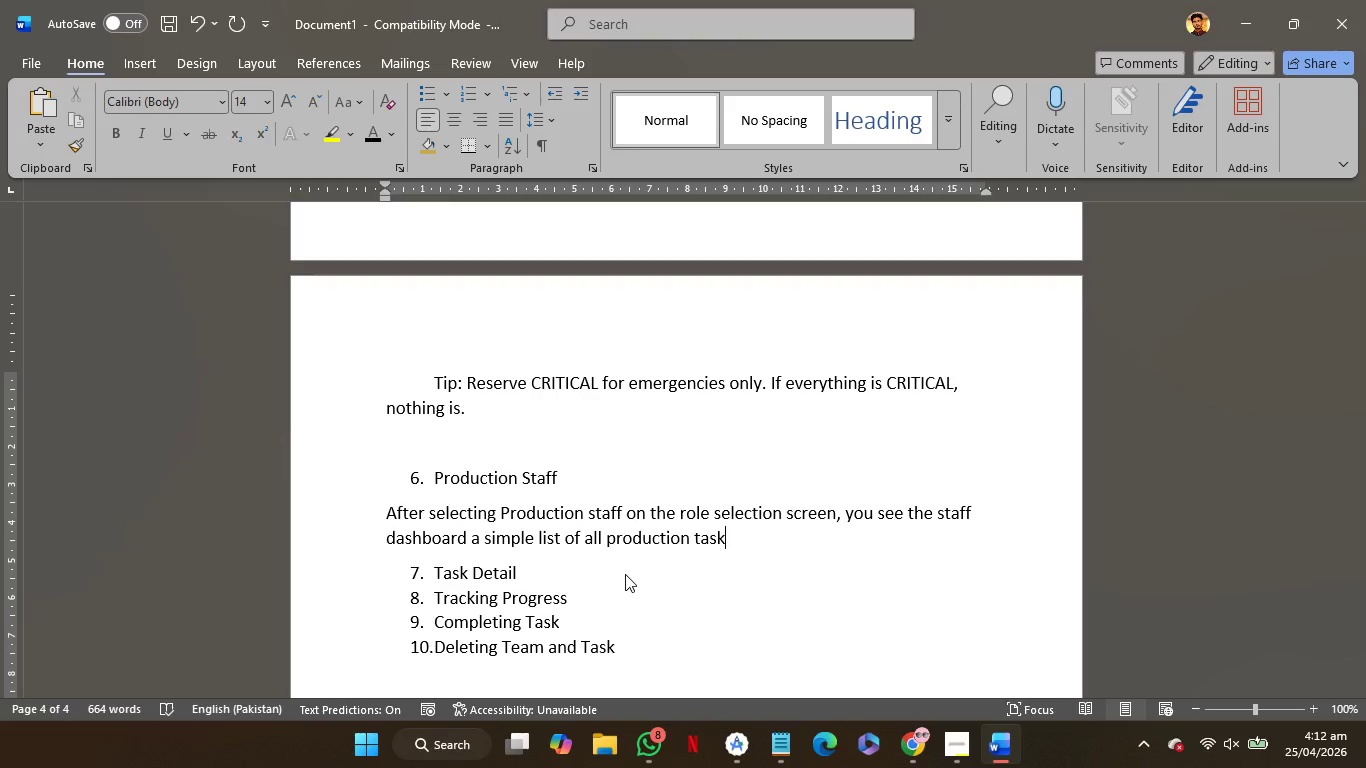 
key(S)
 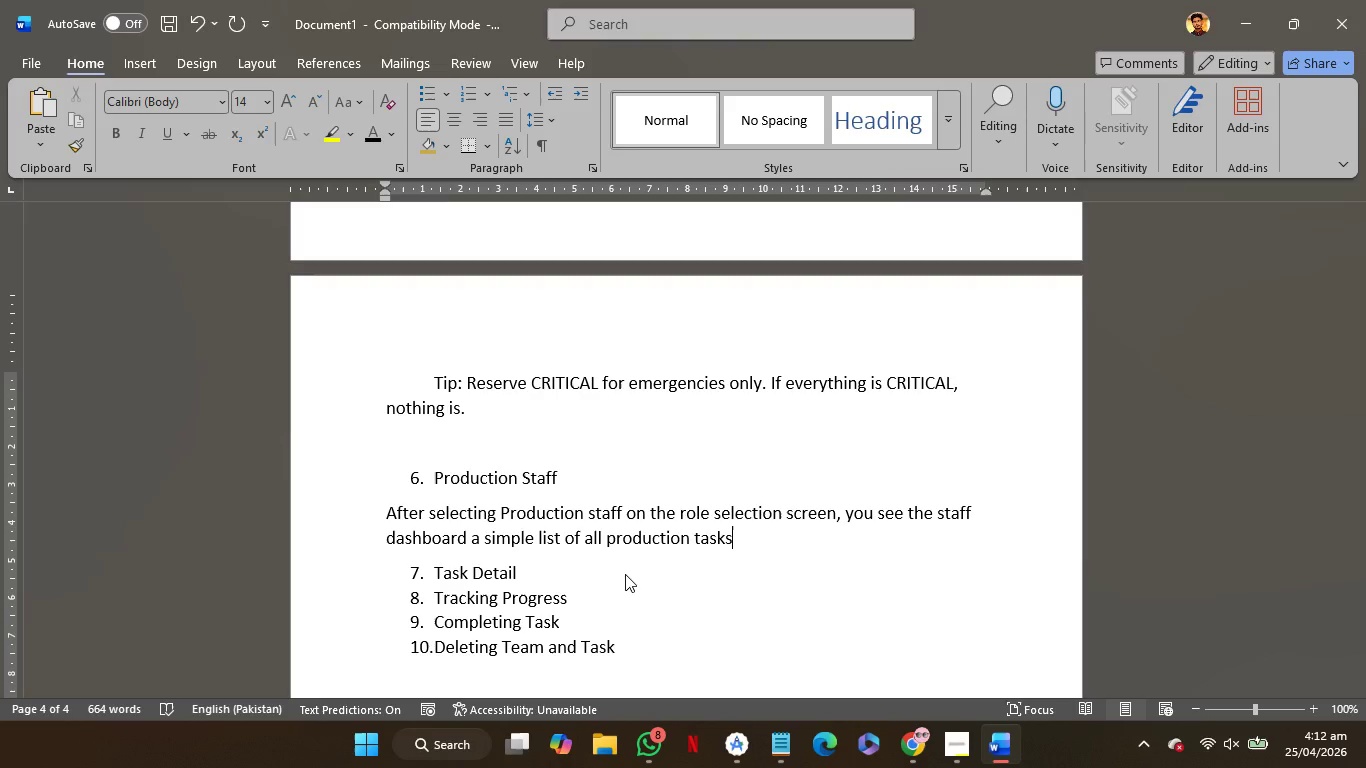 
wait(6.19)
 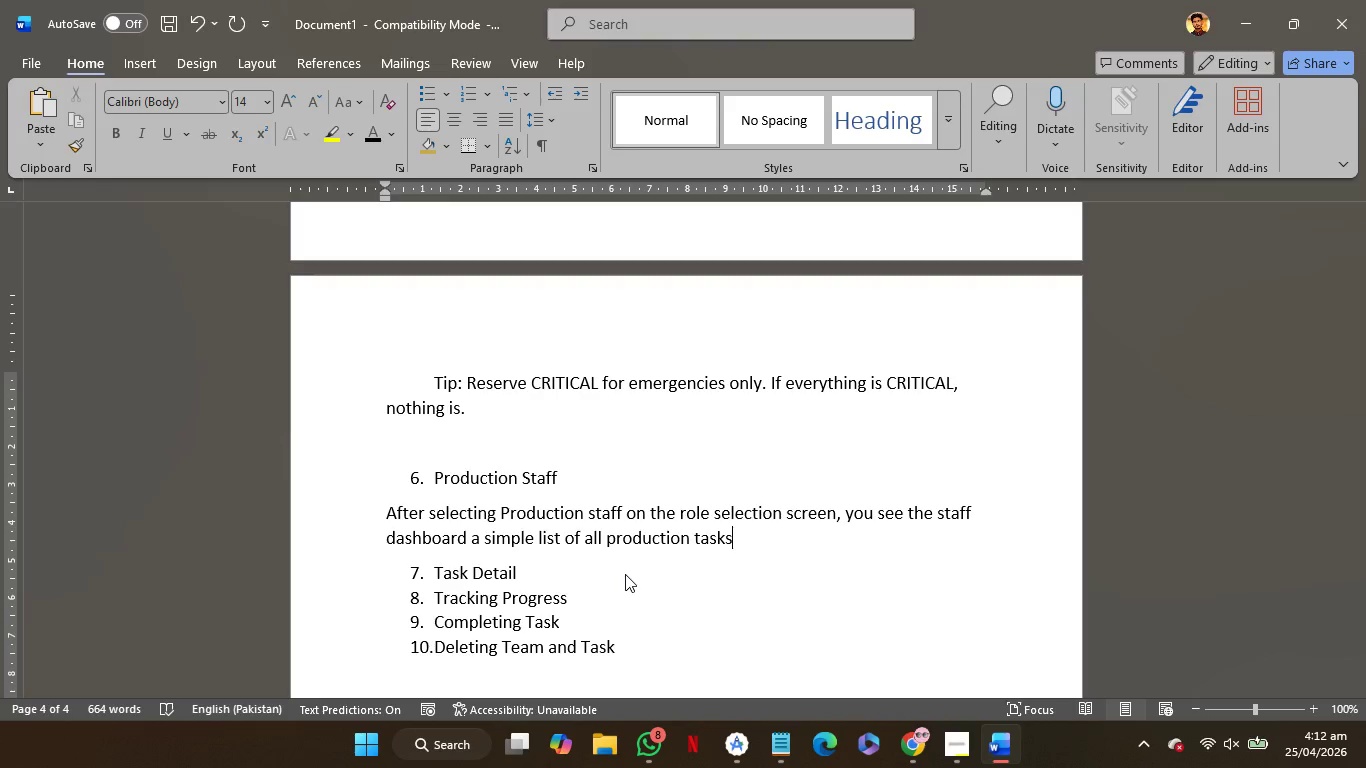 
type(. this is read- only view of assignment)
 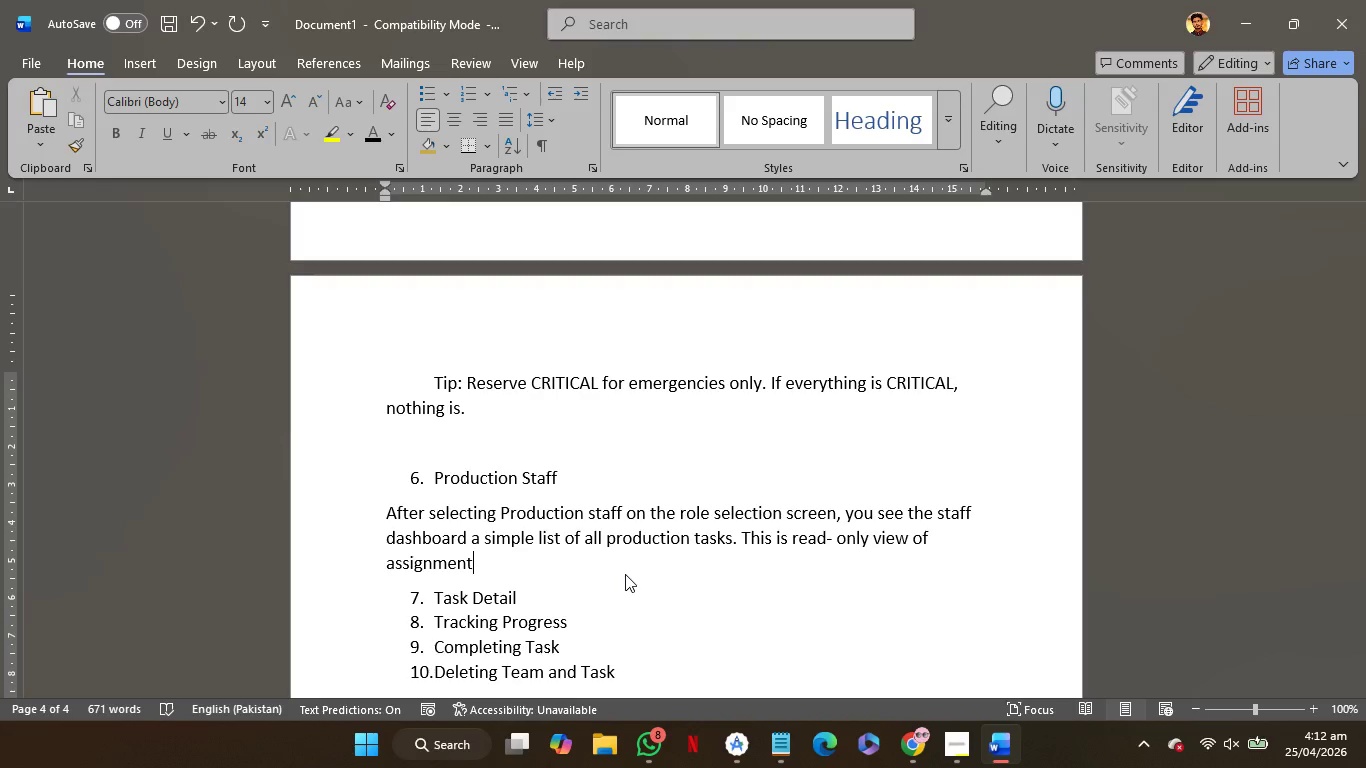 
type(s created by the lead artisan)
 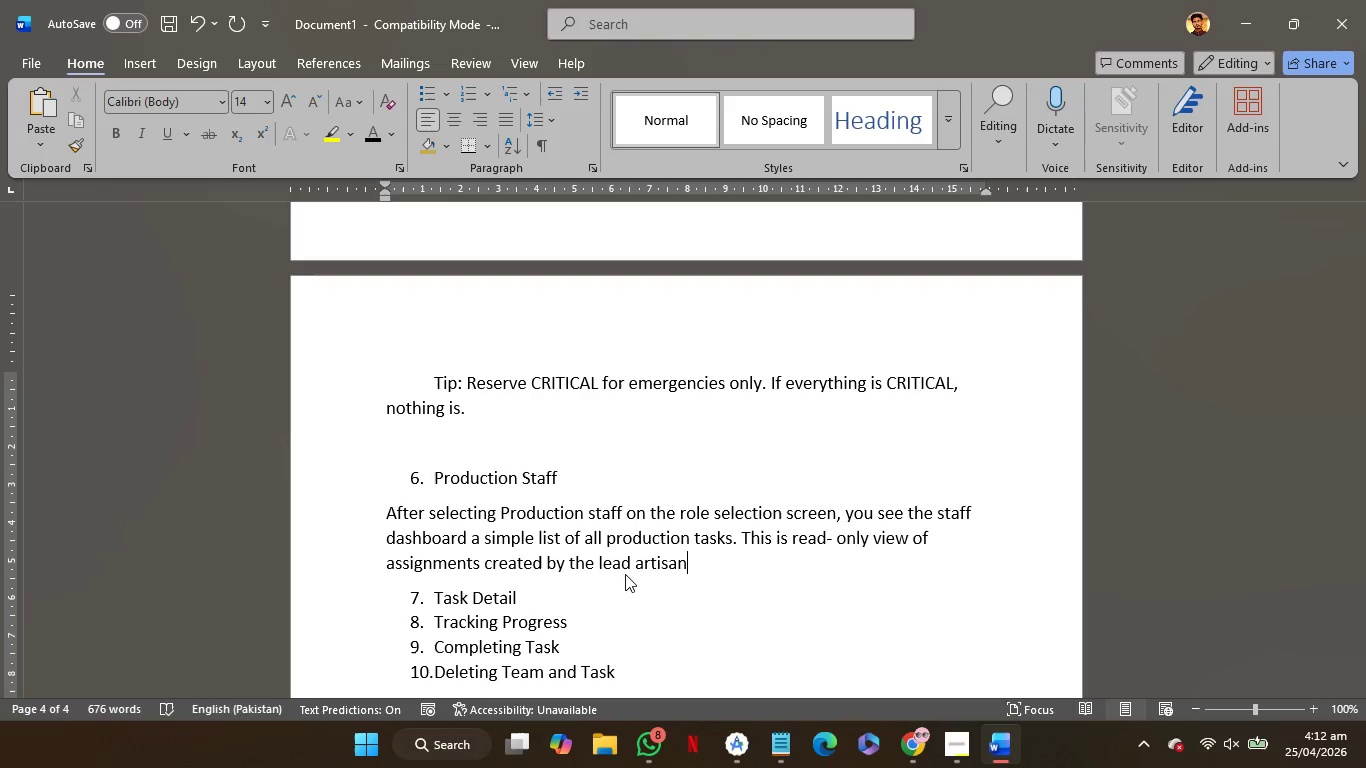 
key(Period)
 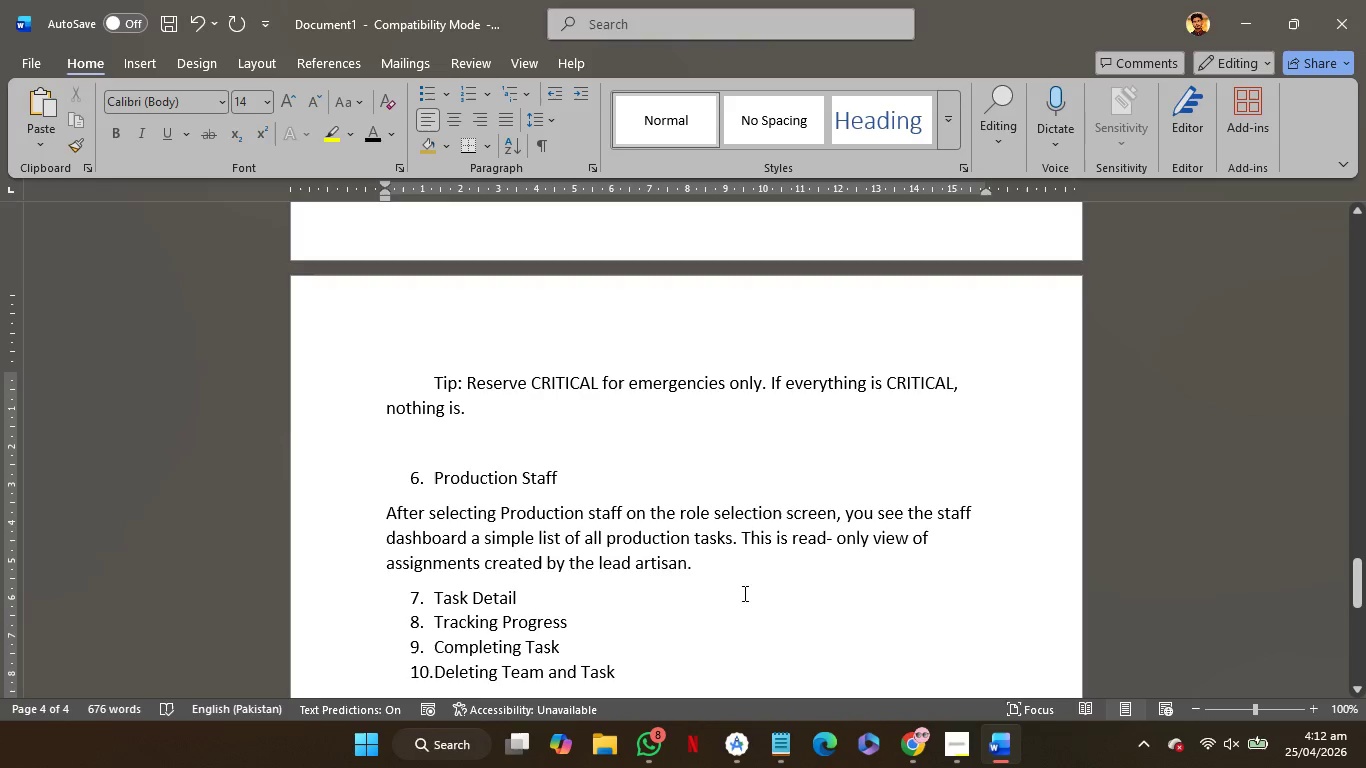 
key(Enter)
 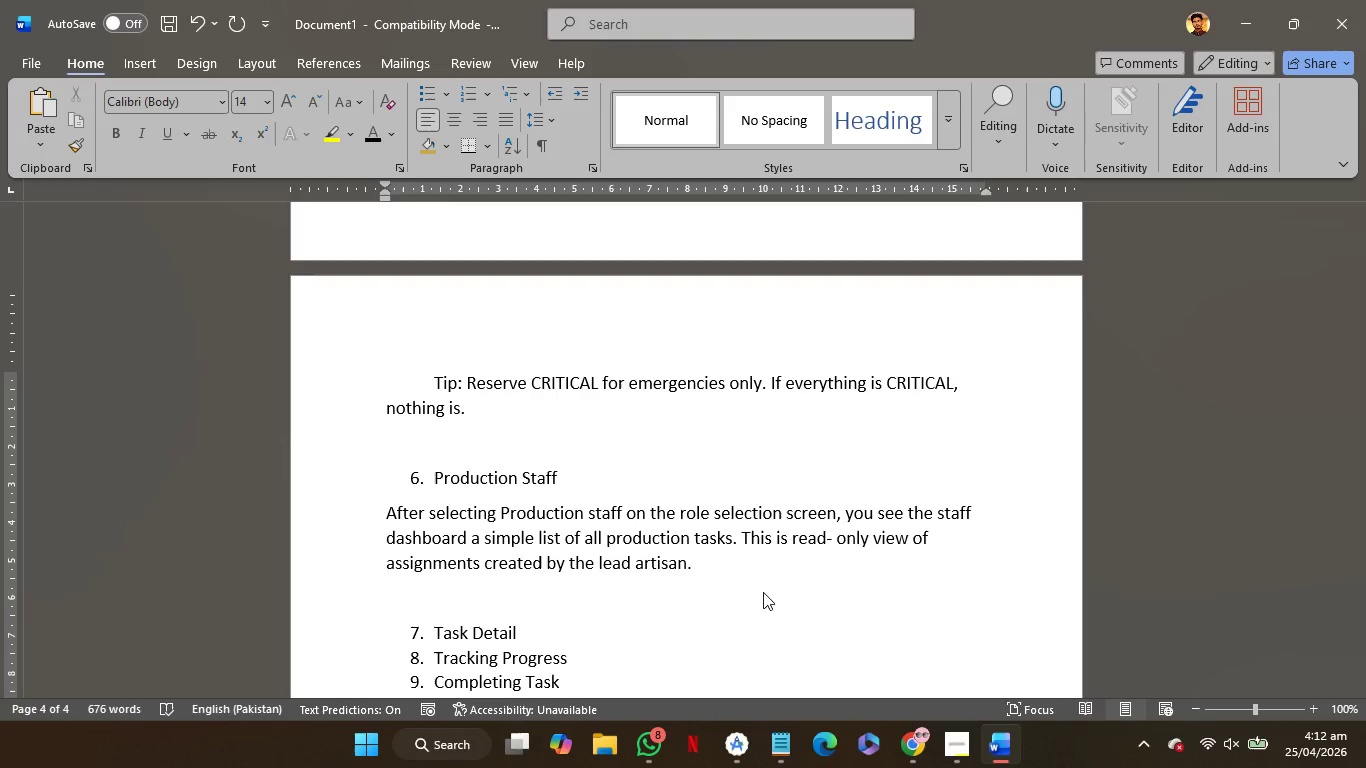 
type(Each )
 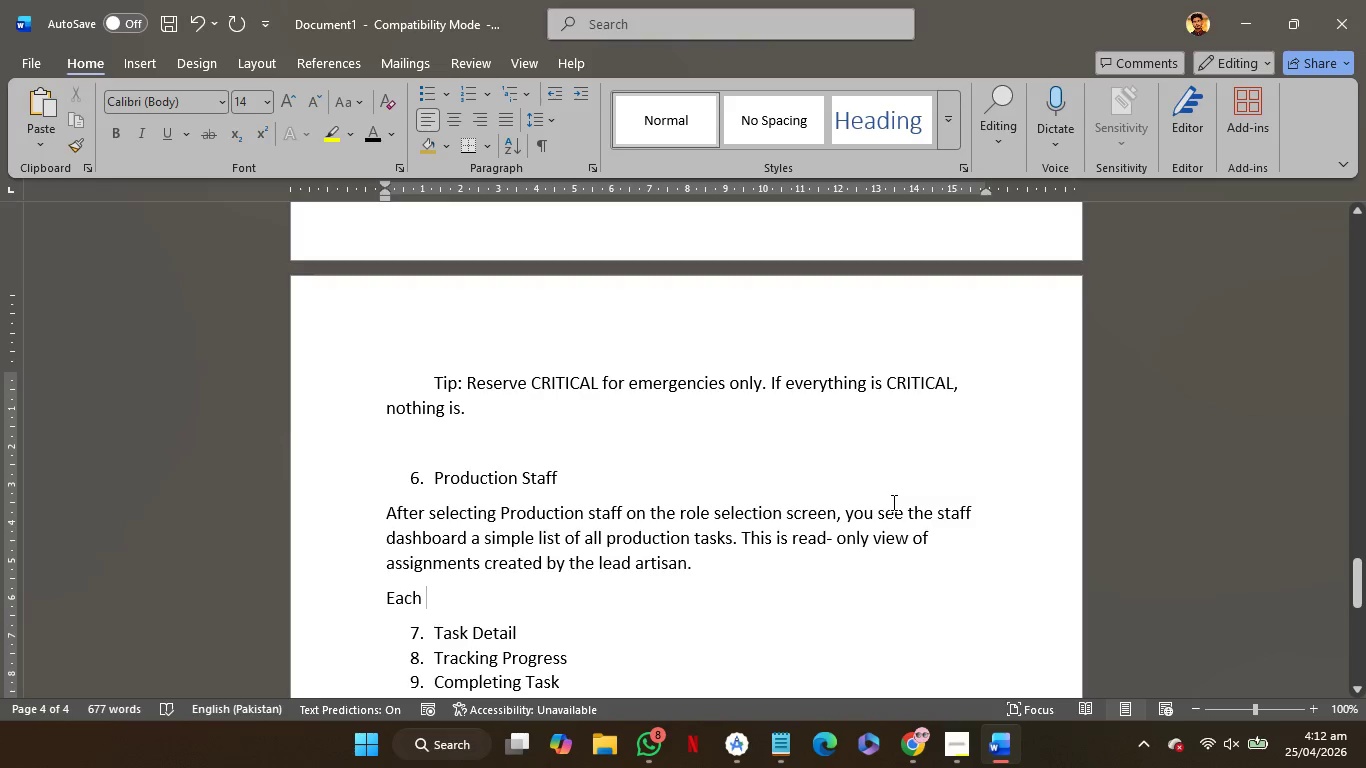 
scroll: coordinate [892, 502], scroll_direction: down, amount: 3.0
 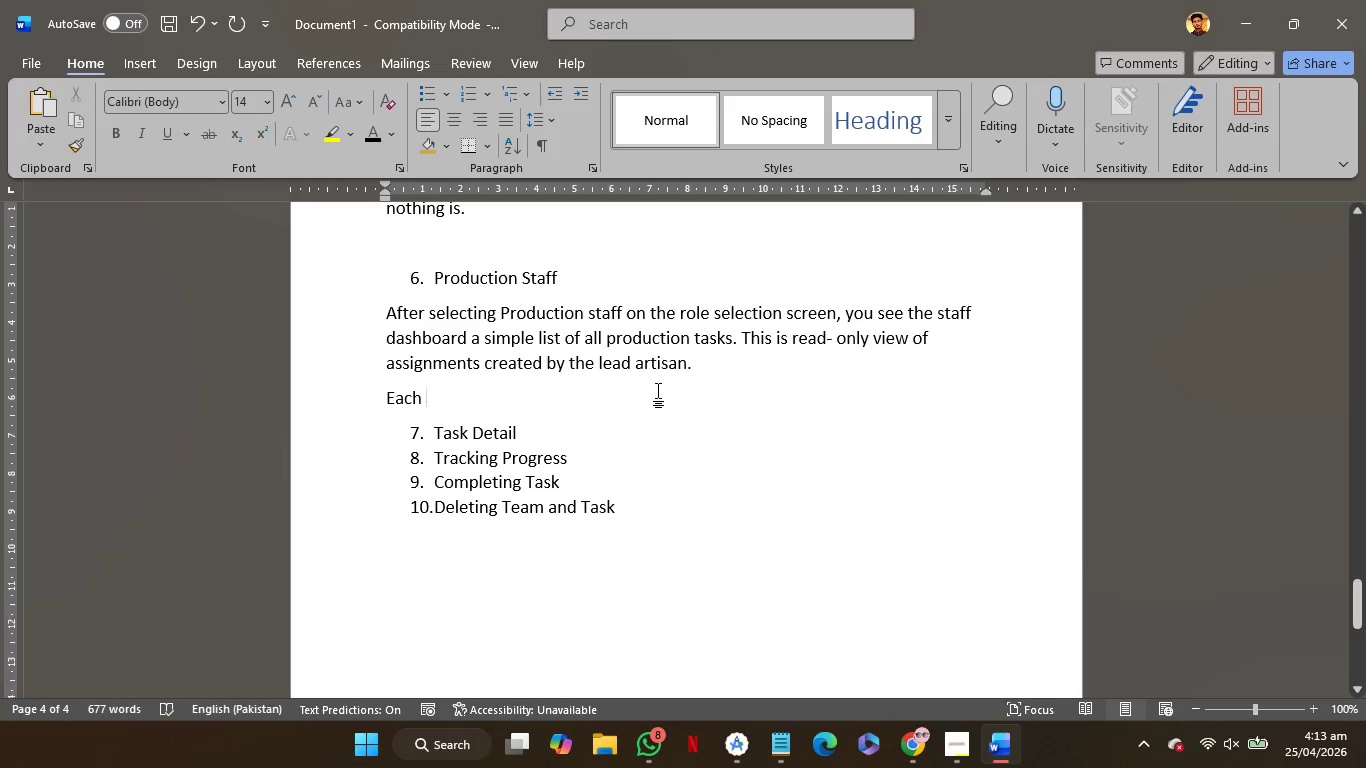 
type(task cr)
key(Backspace)
type(ard shows )
 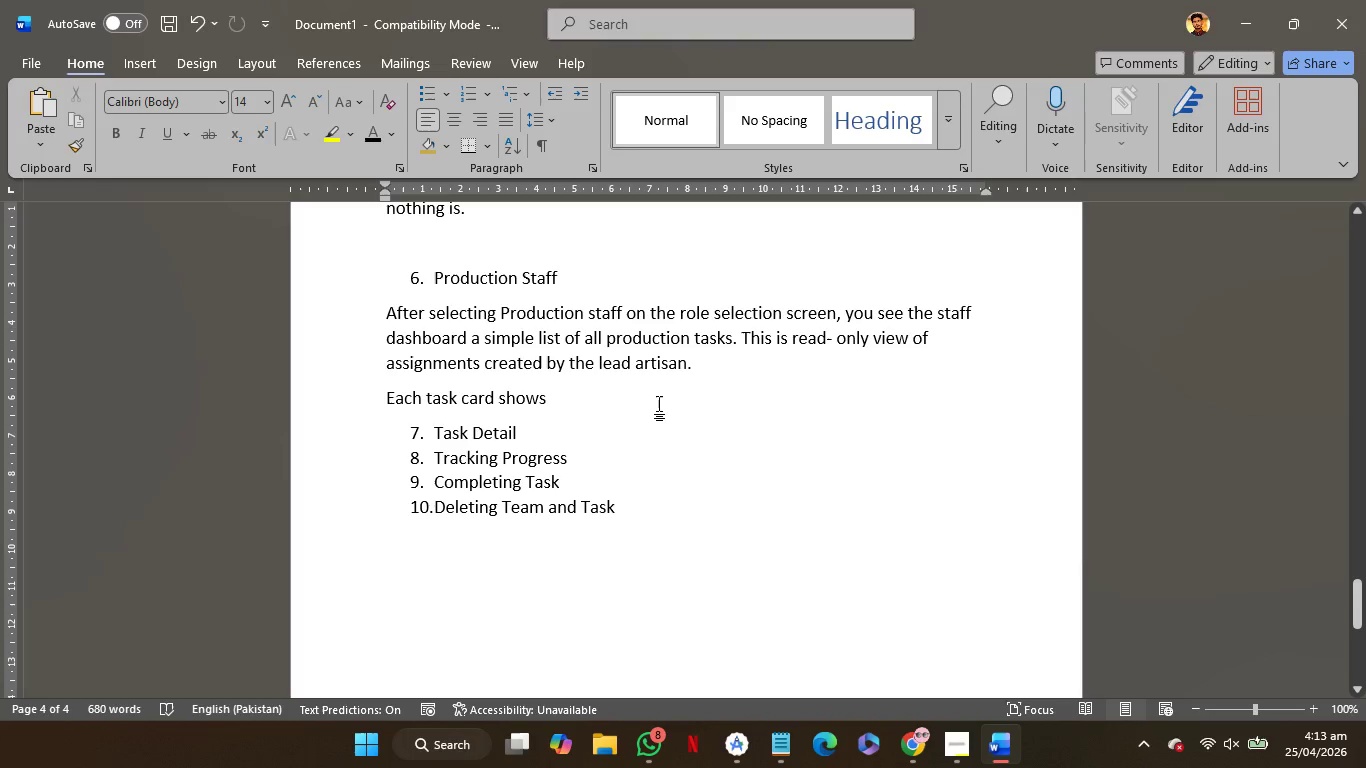 
wait(12.52)
 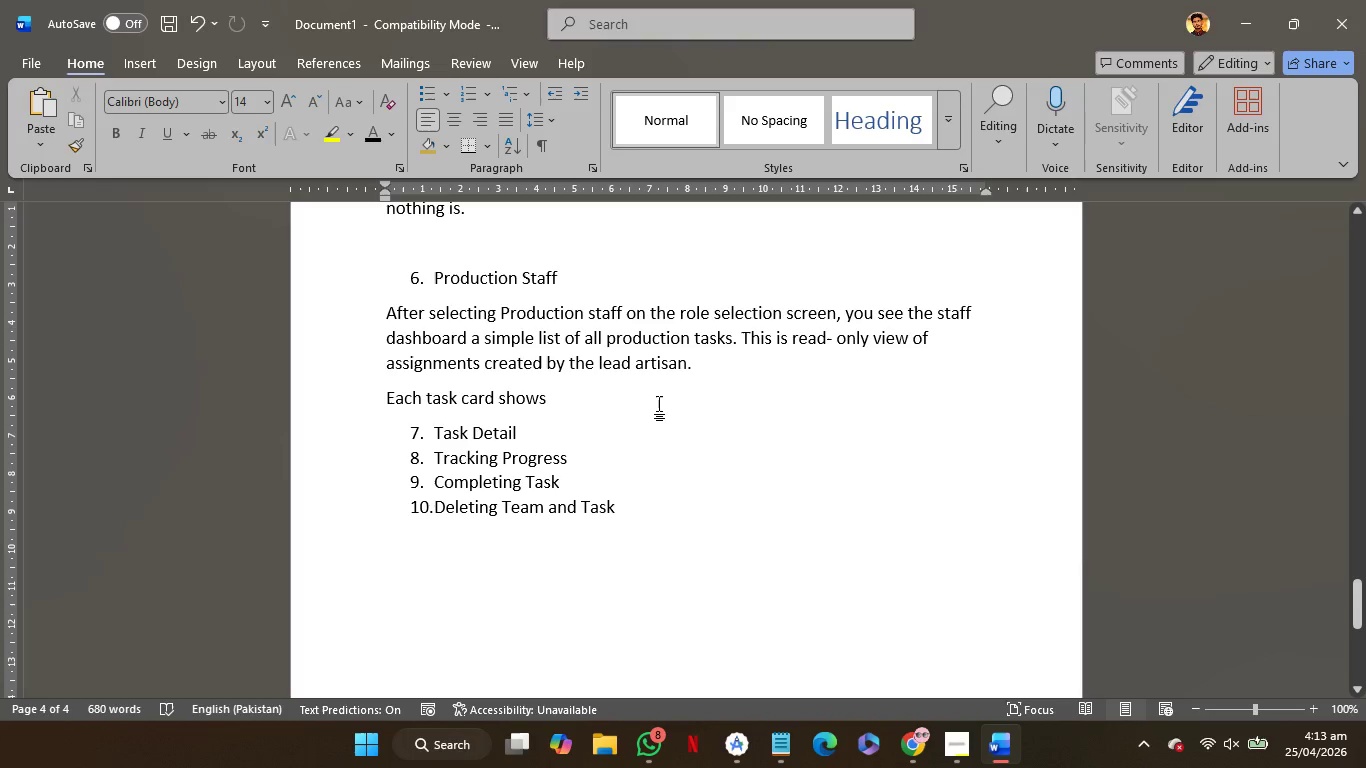 
key(Enter)
 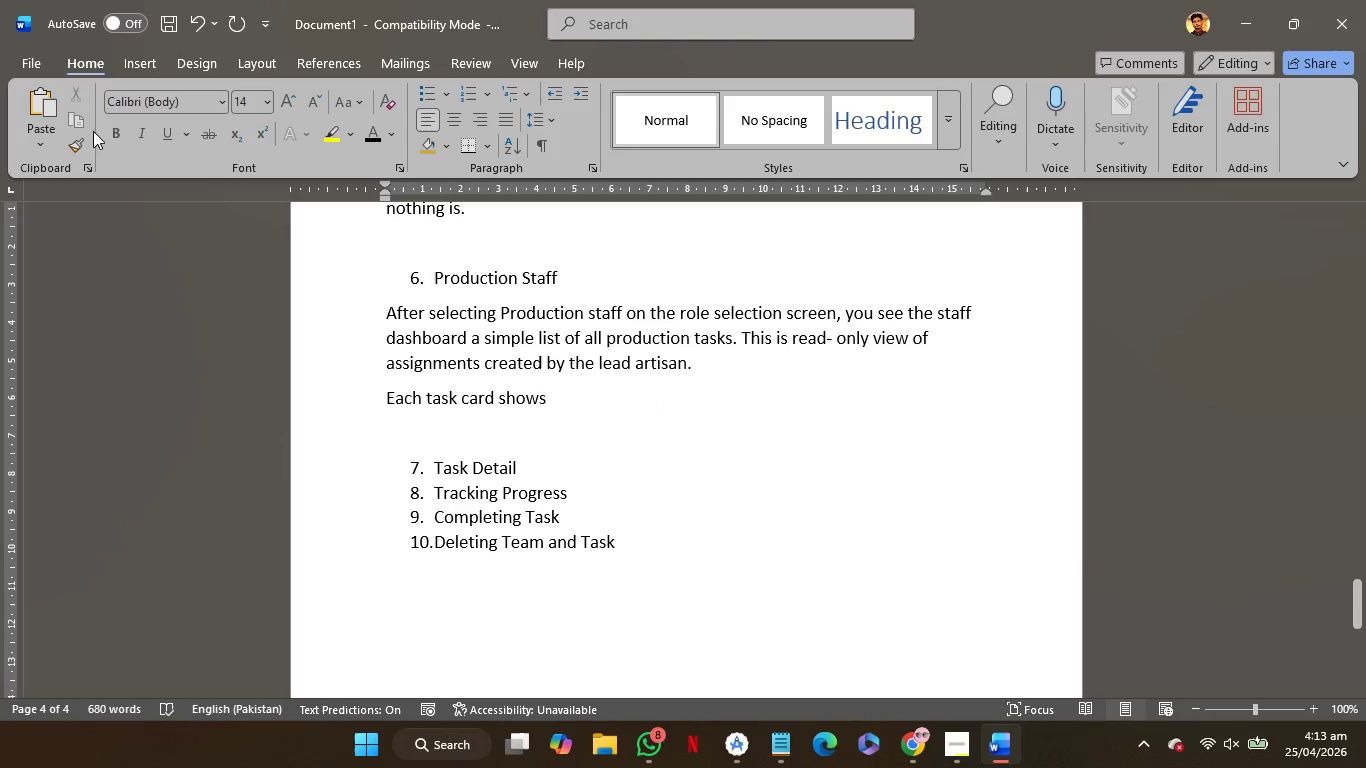 
wait(7.22)
 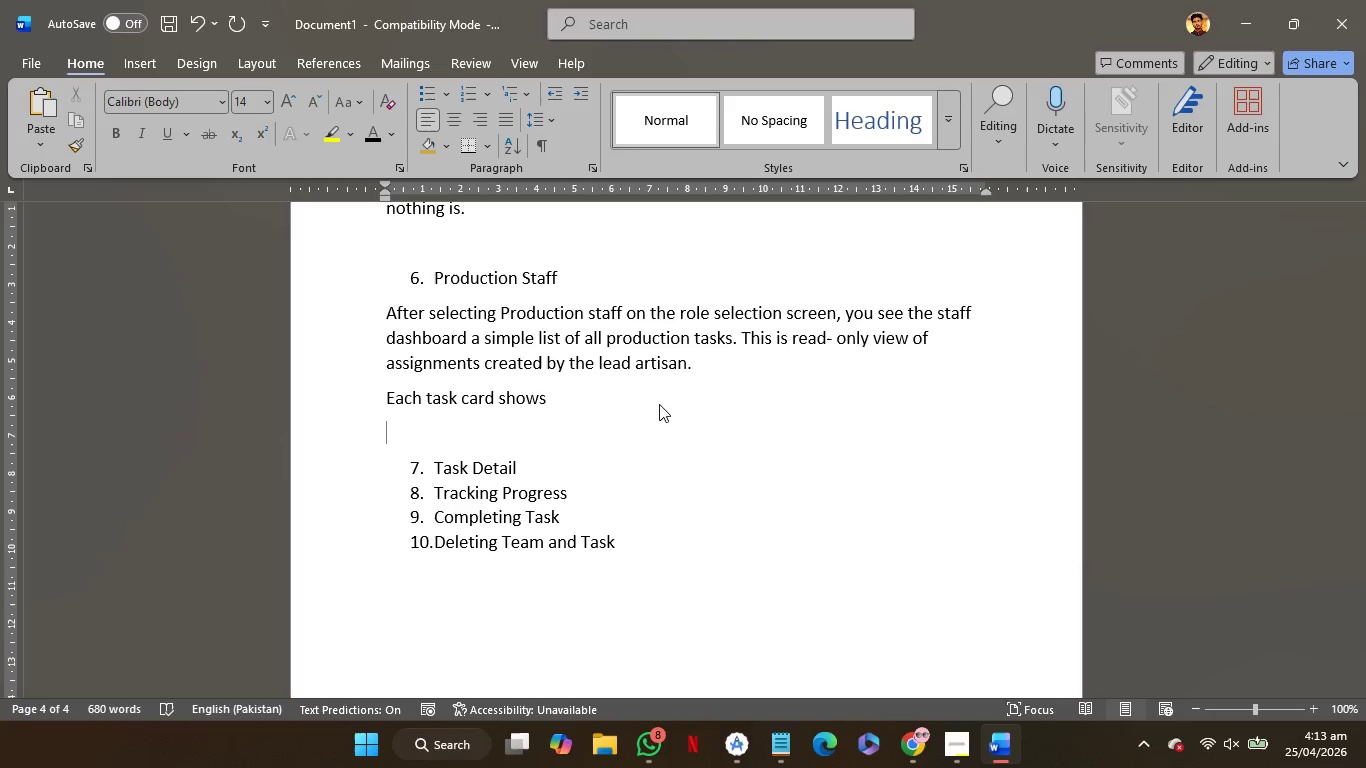 
left_click([145, 60])
 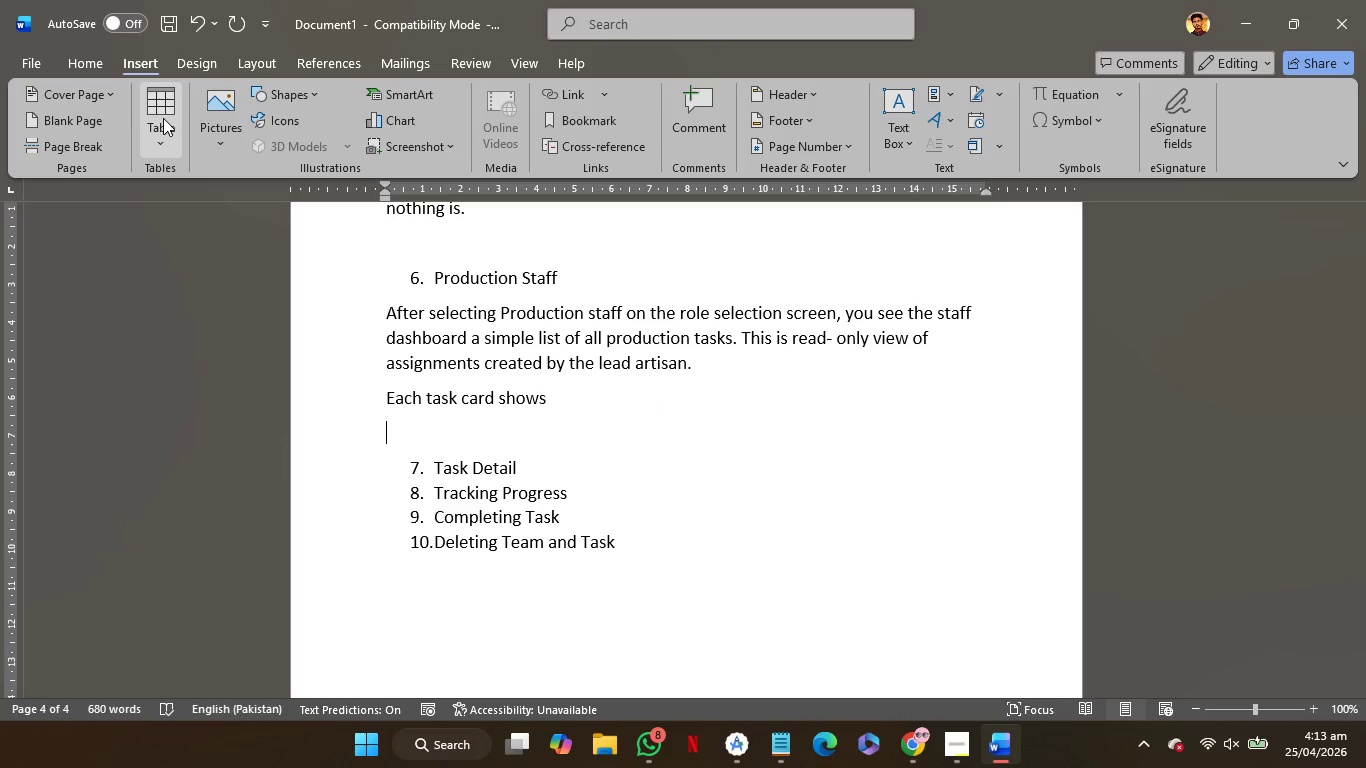 
left_click([163, 118])
 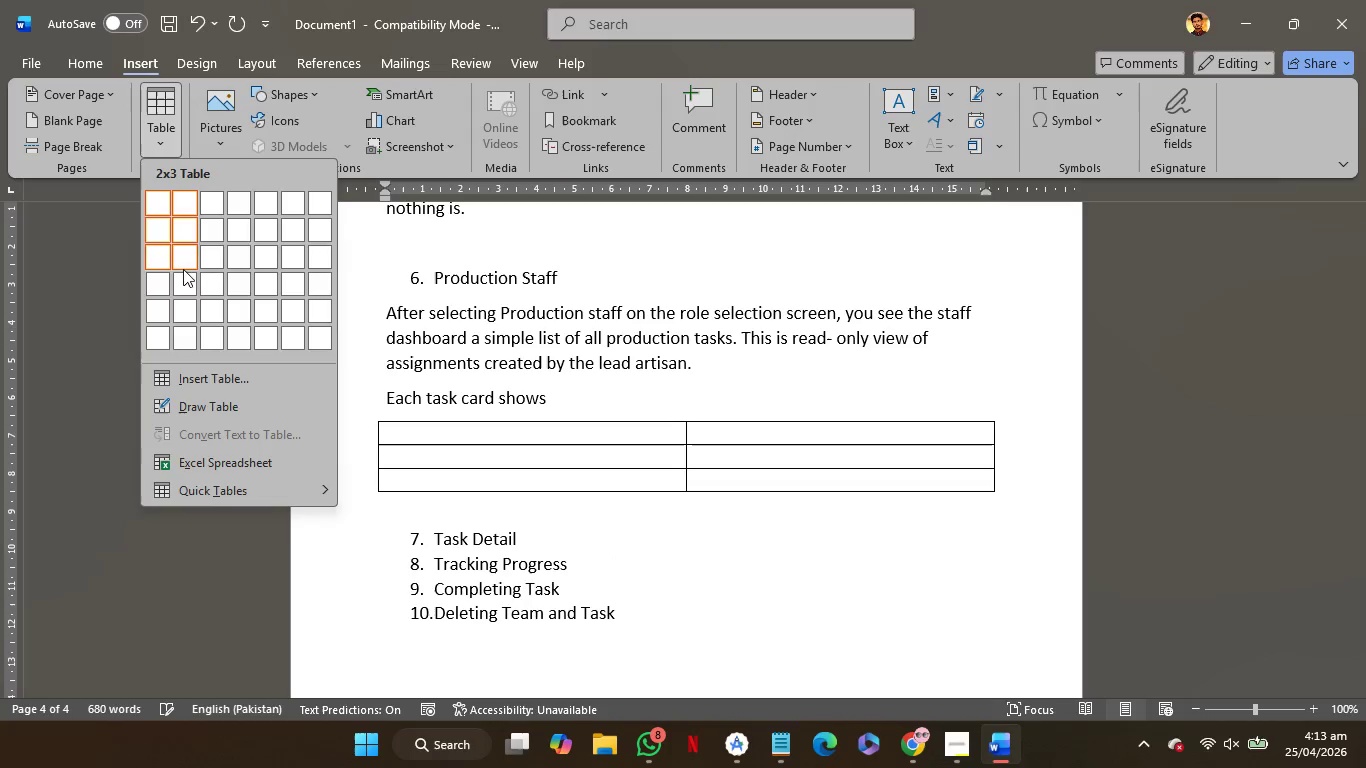 
left_click([188, 280])
 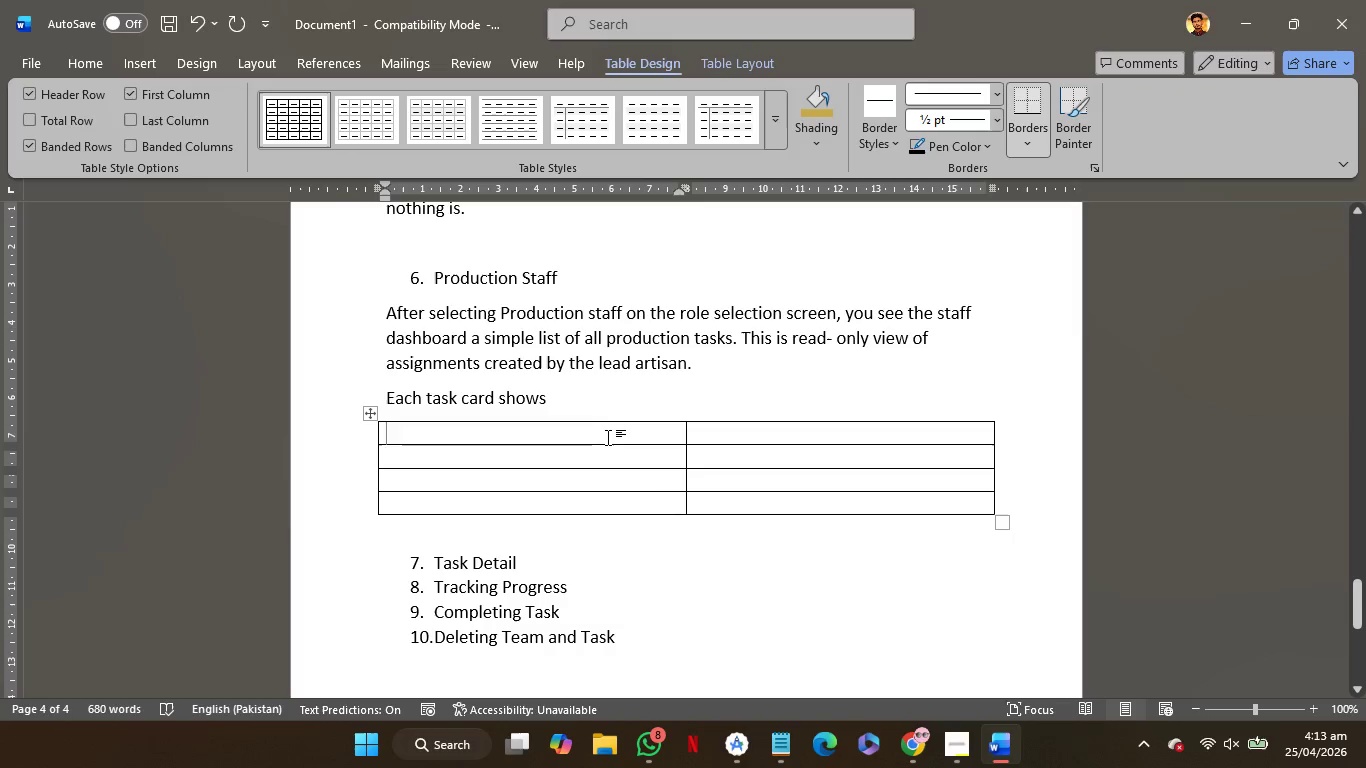 
left_click([608, 437])
 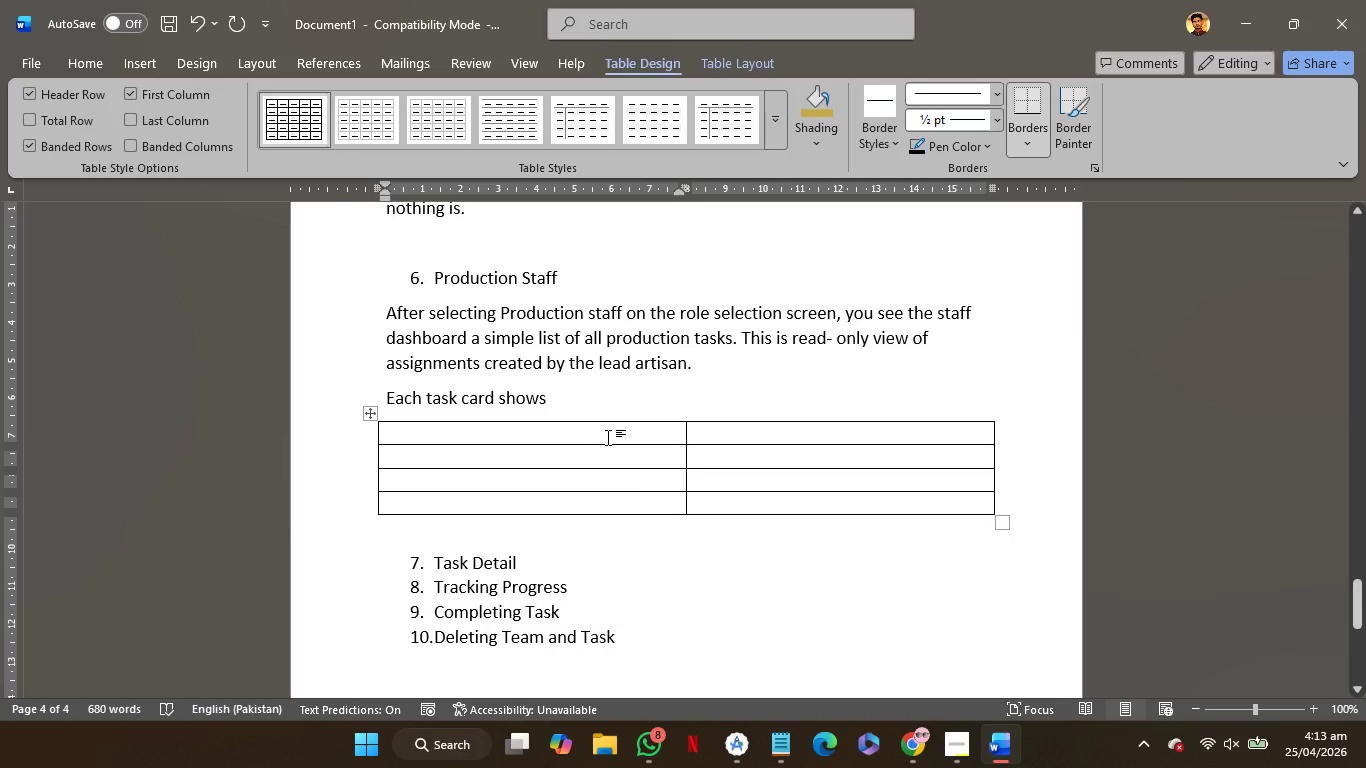 
type(Task )
 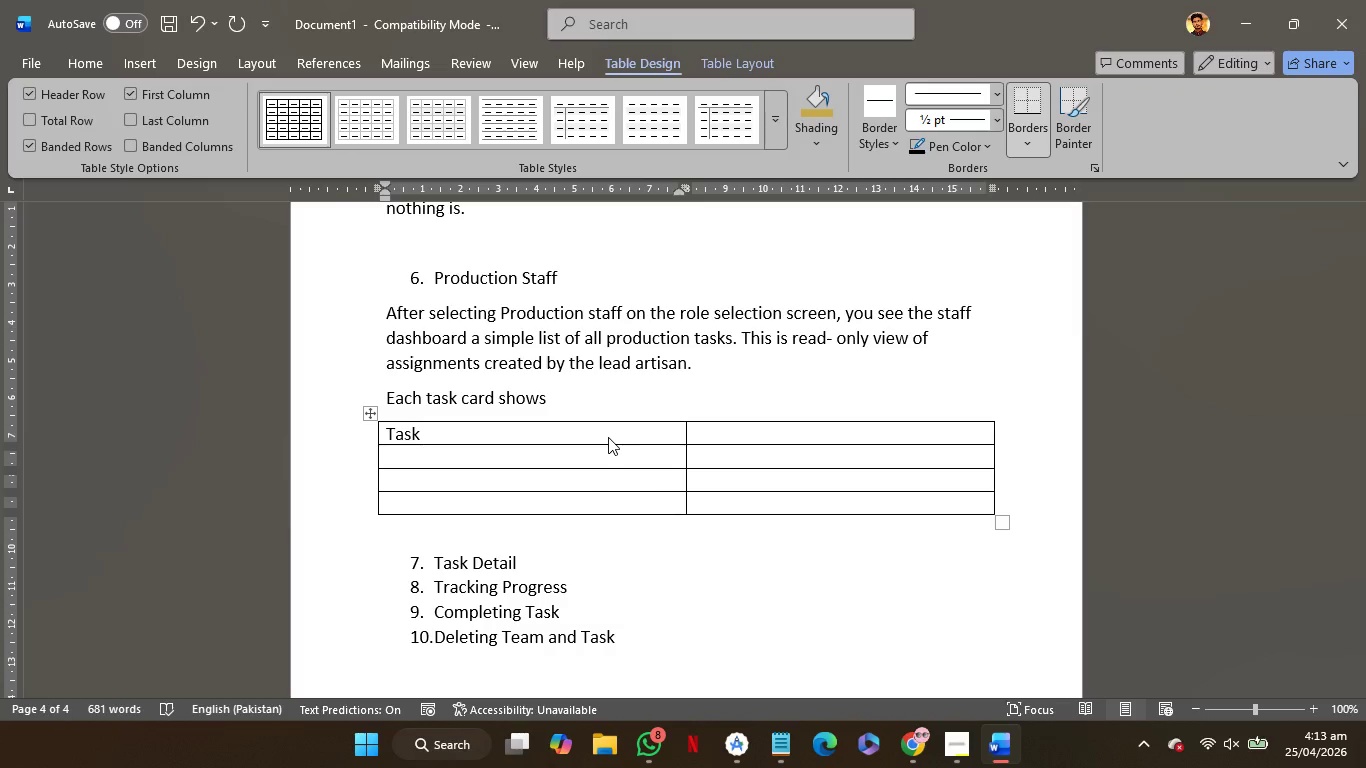 
hold_key(key=ShiftRight, duration=0.55)
 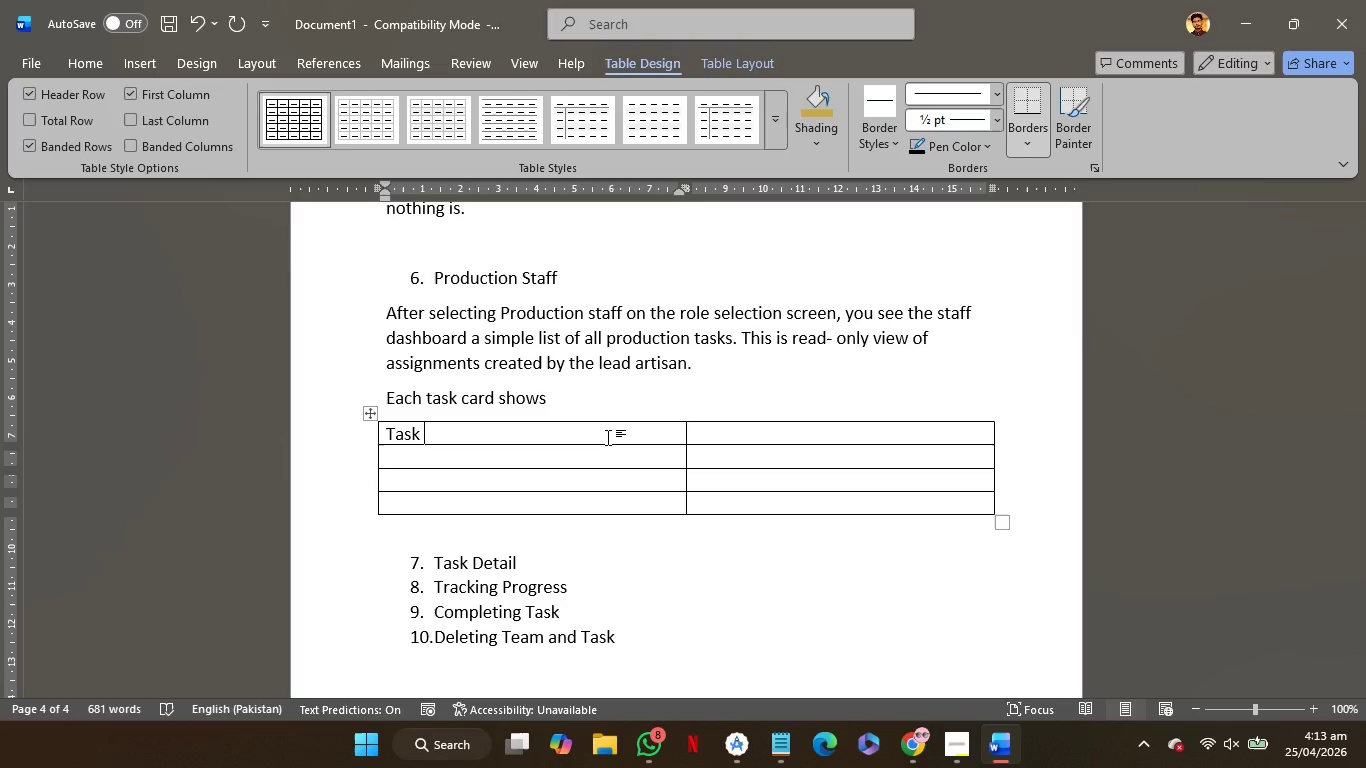 
type(Name)
 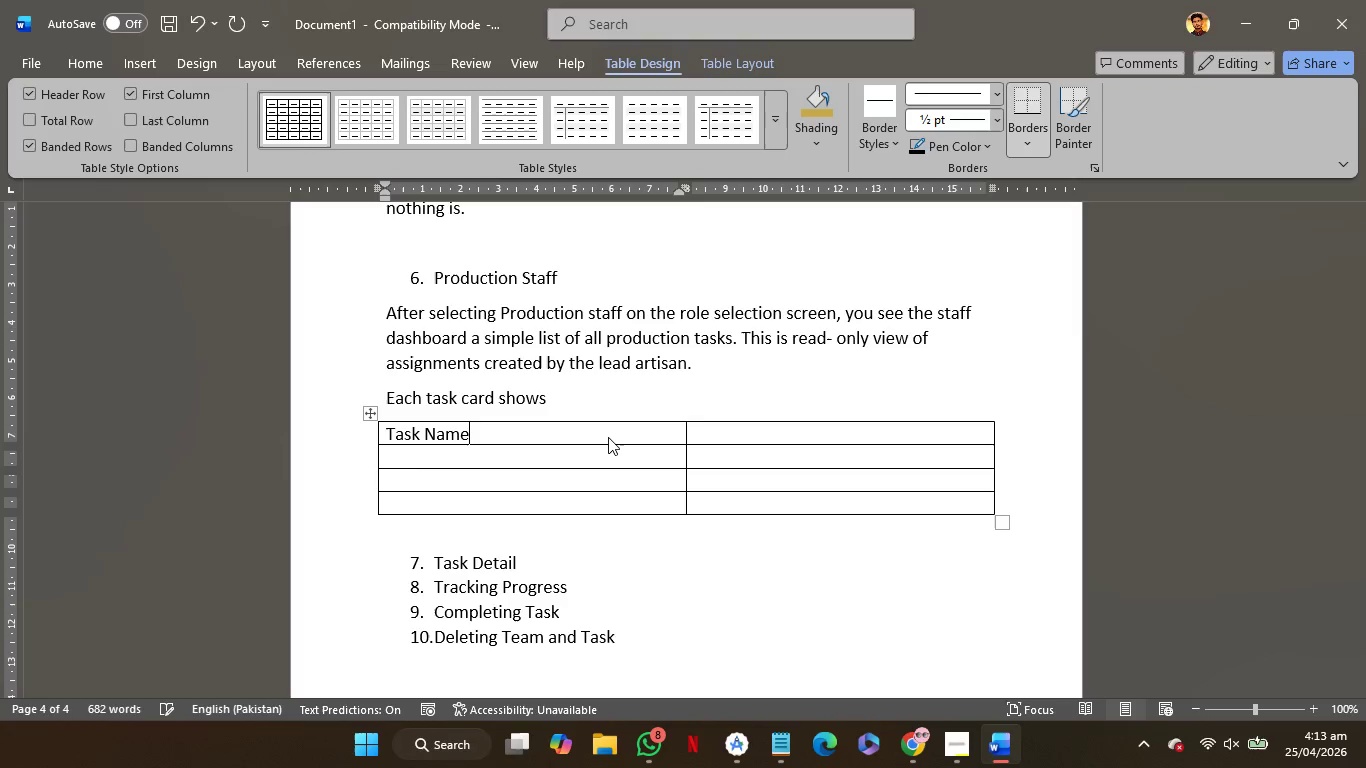 
key(ArrowDown)
 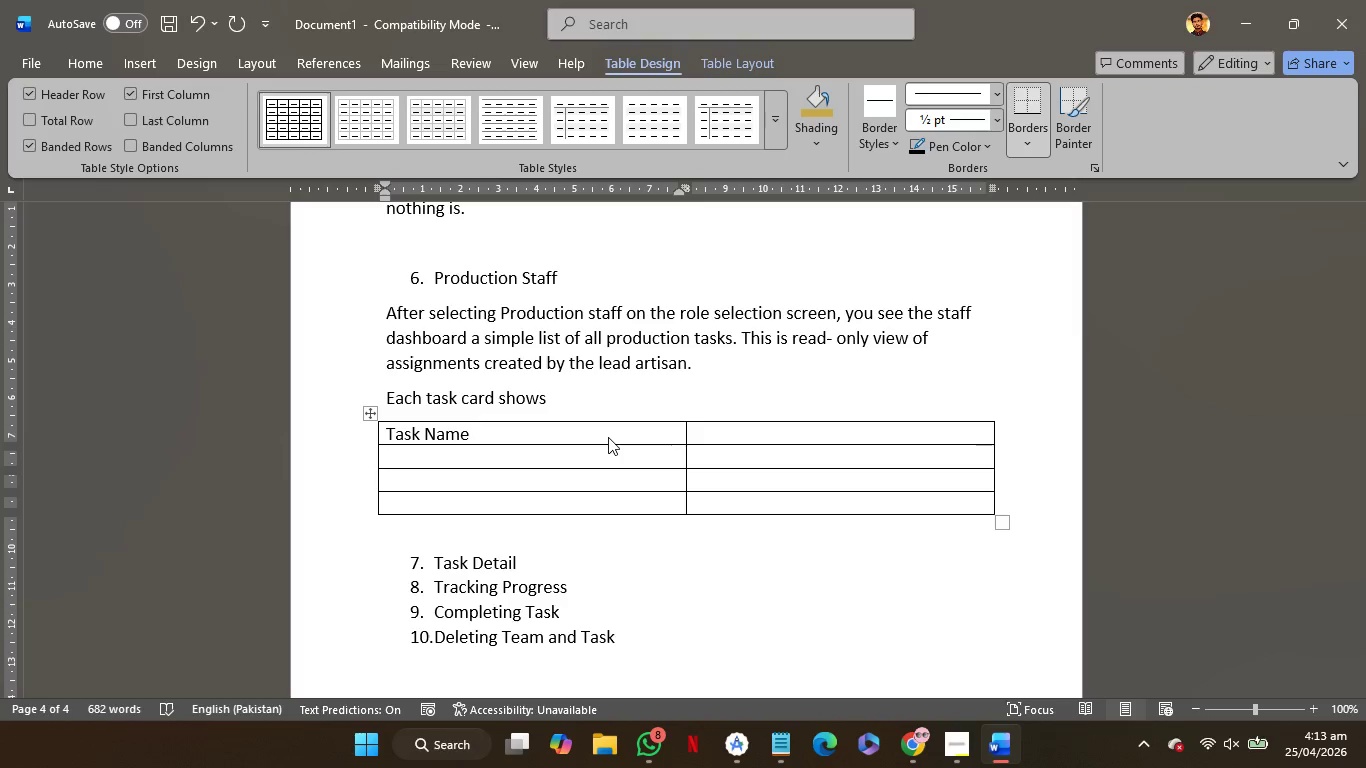 
type(Description)
 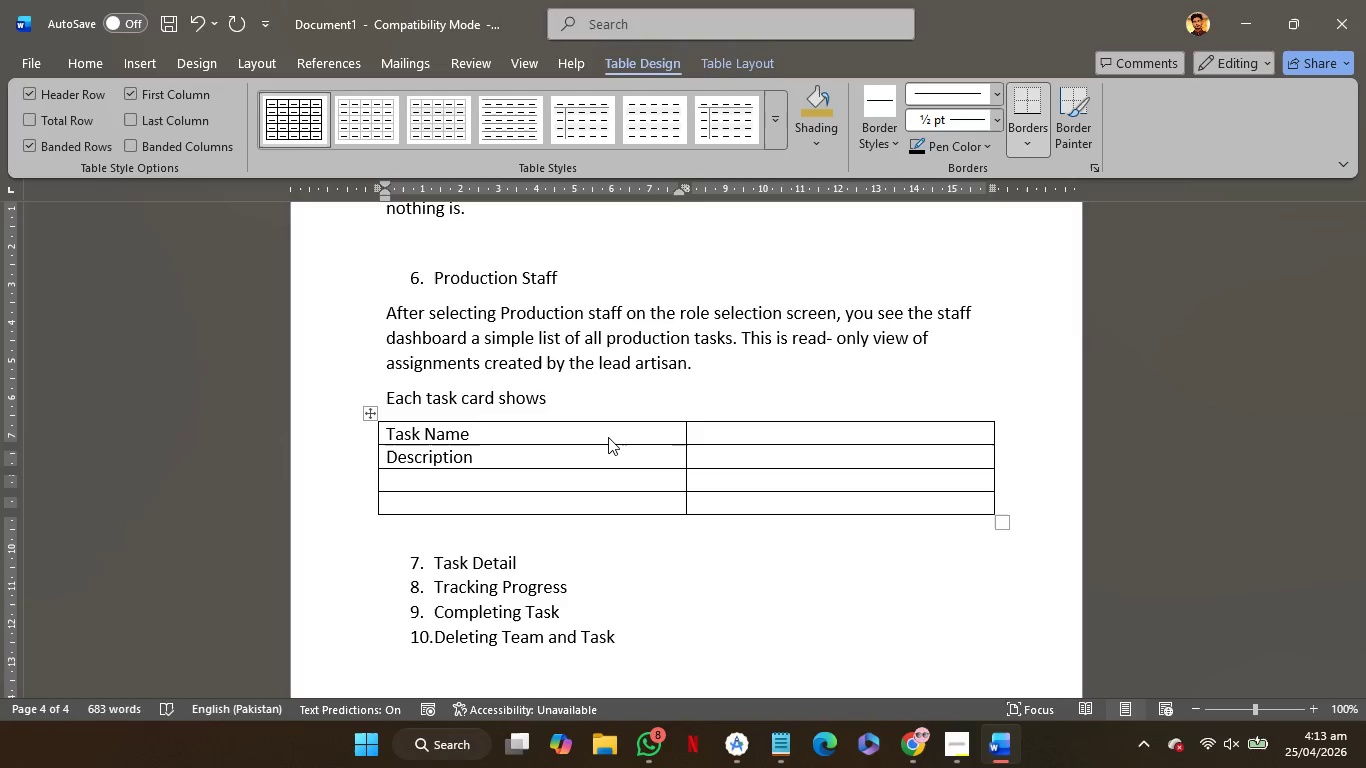 
key(ArrowDown)
 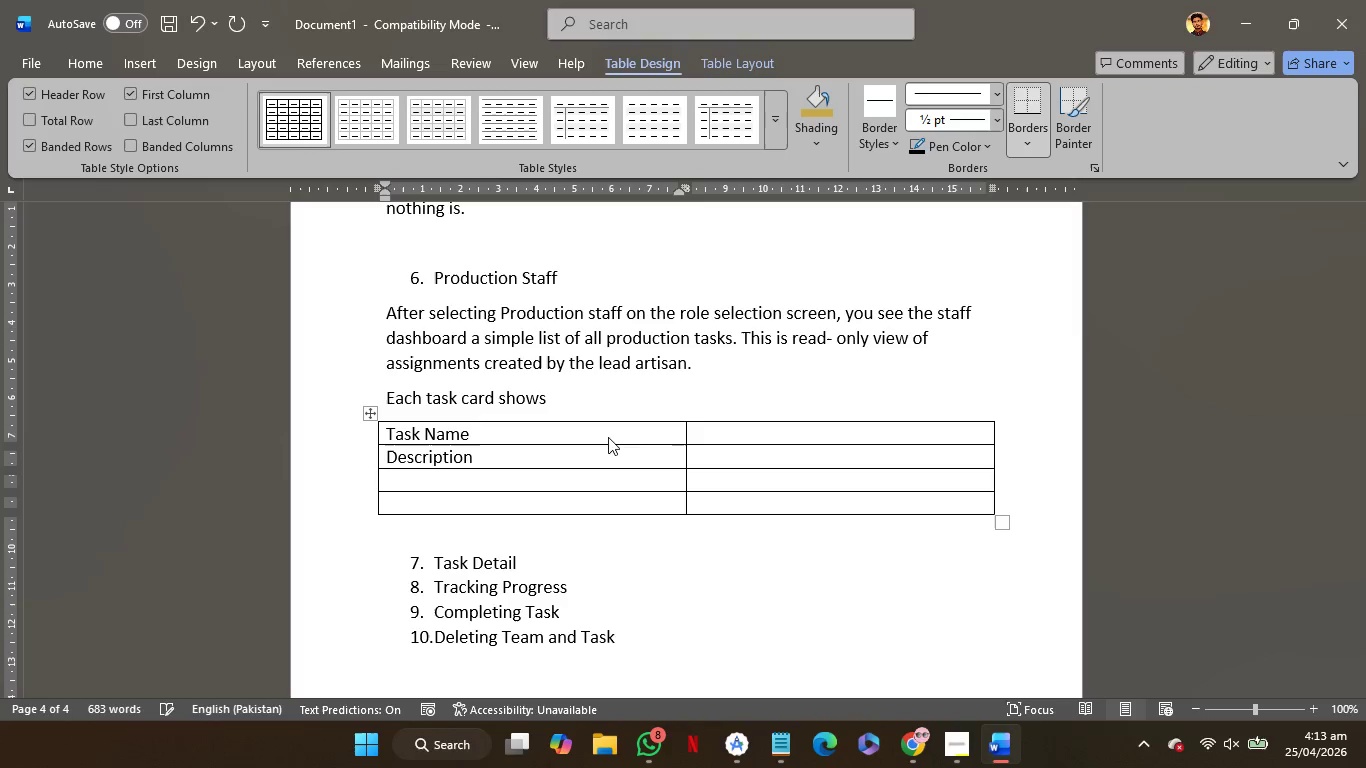 
type(Priority Badge)
 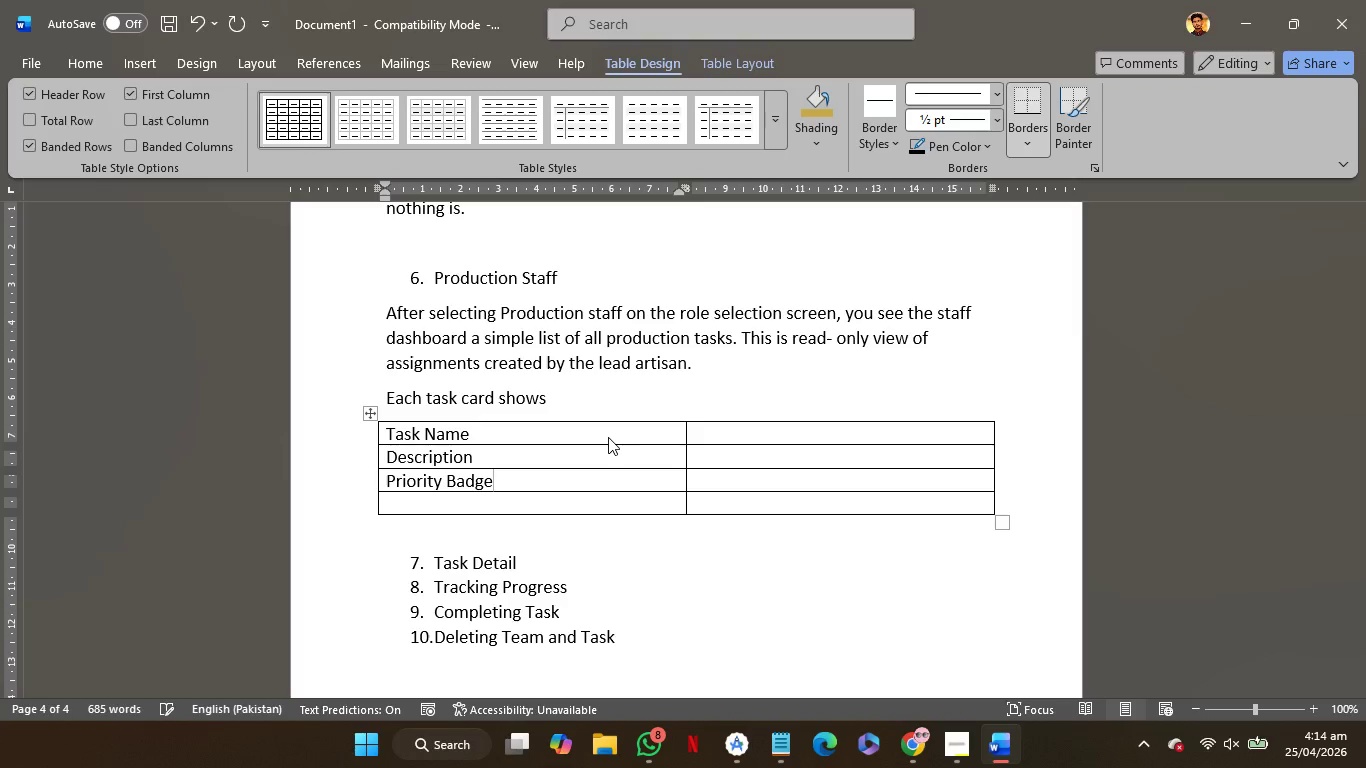 
key(ArrowDown)
 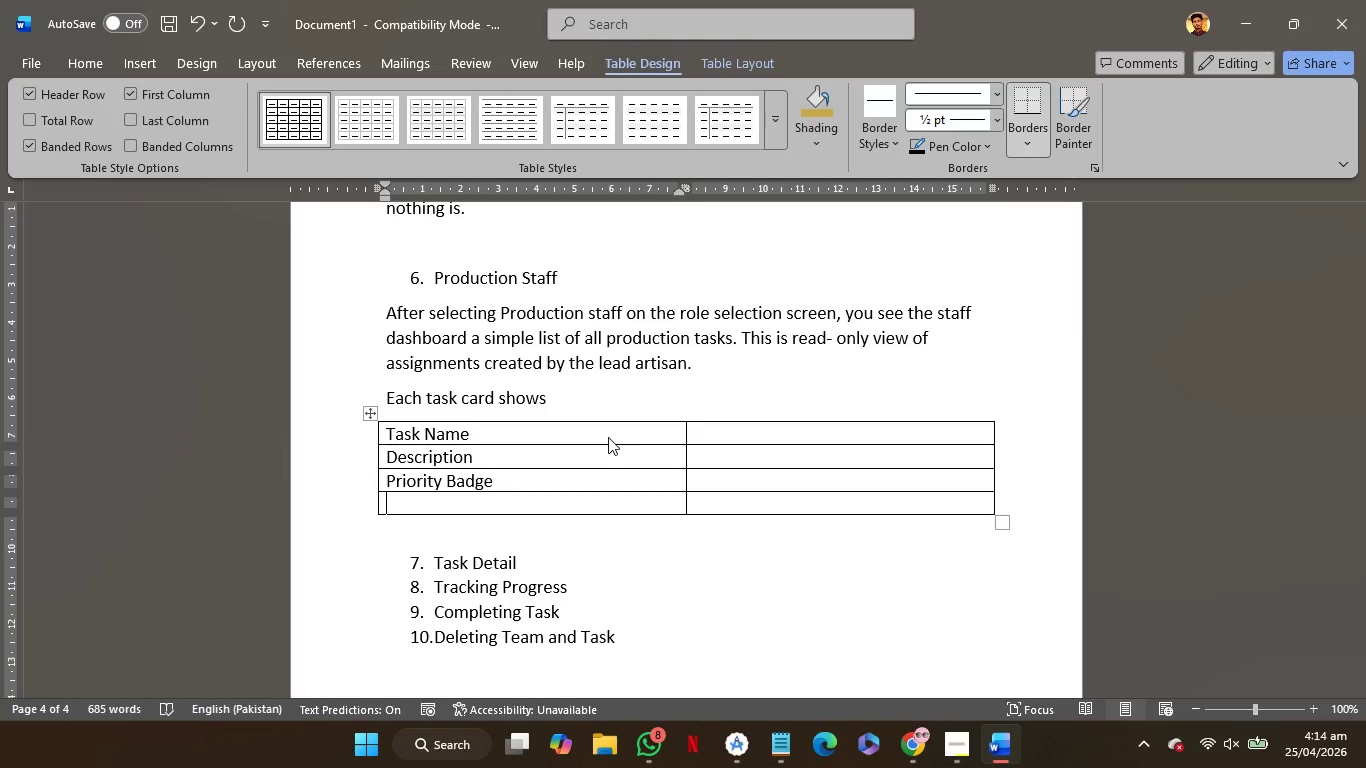 
type(Status Badge)
 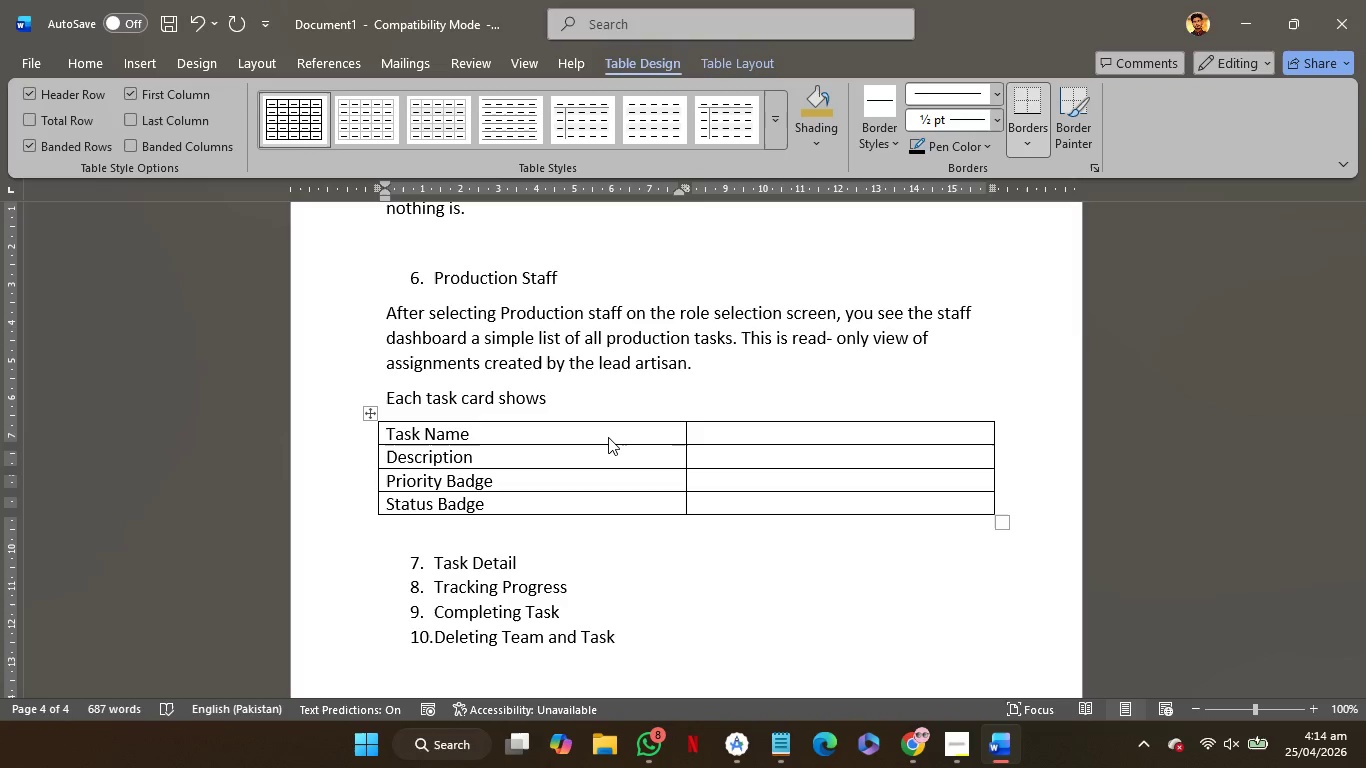 
left_click_drag(start_coordinate=[686, 436], to_coordinate=[520, 432])
 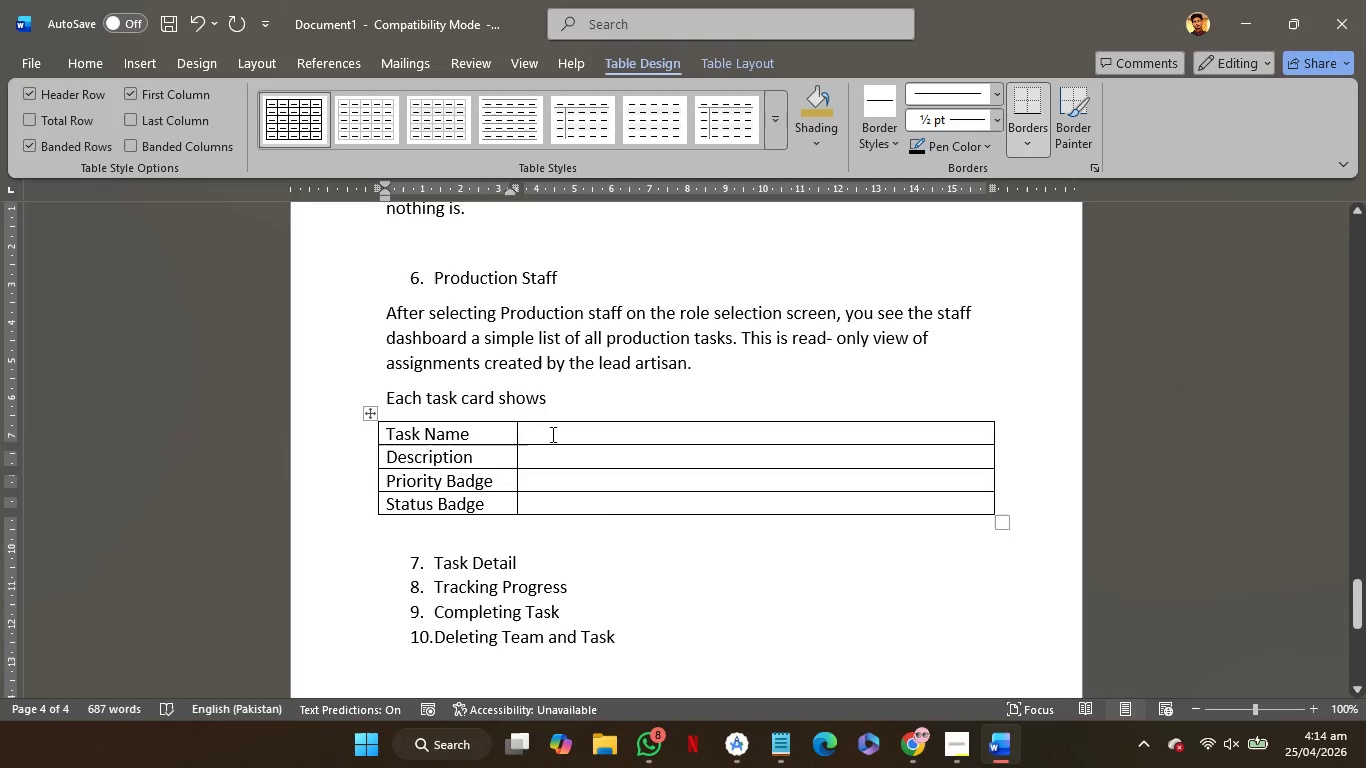 
left_click([551, 434])
 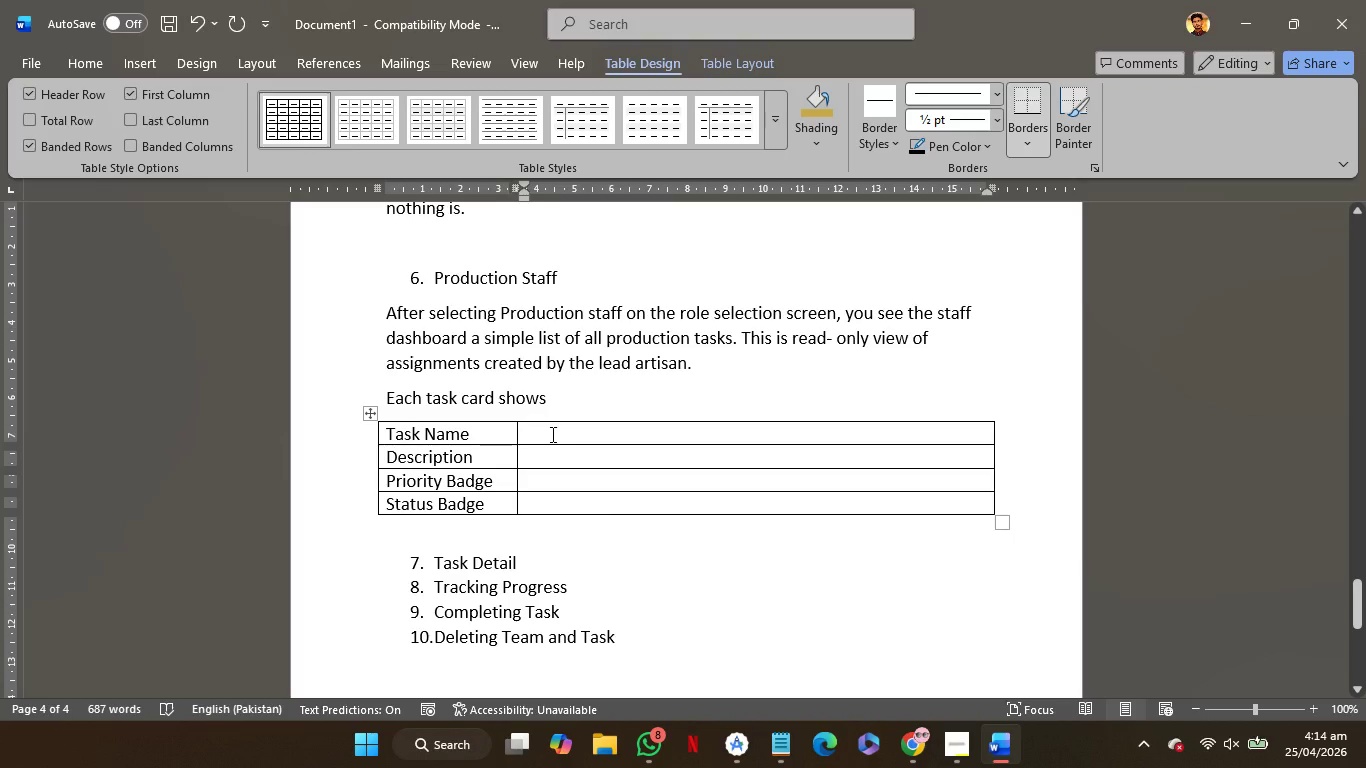 
type(the batch o)
 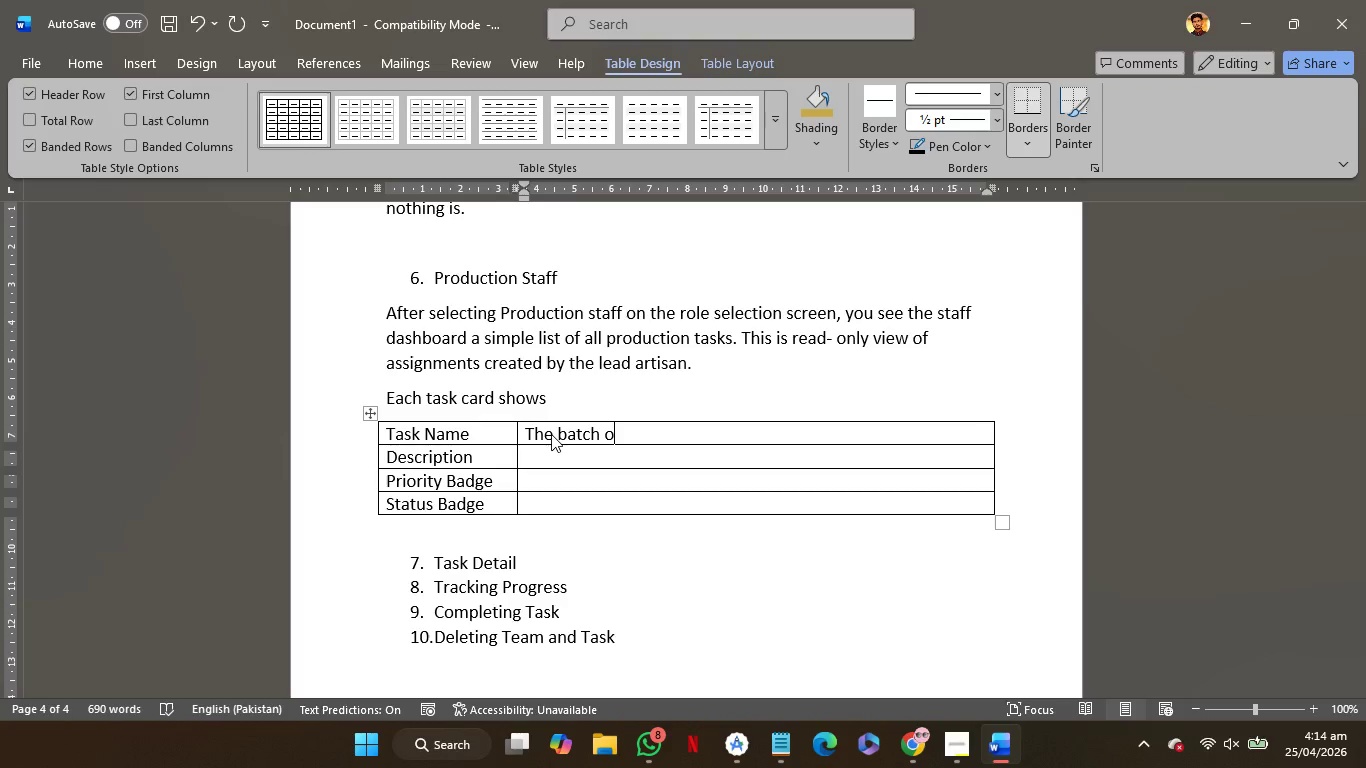 
type(r jib tittle)
 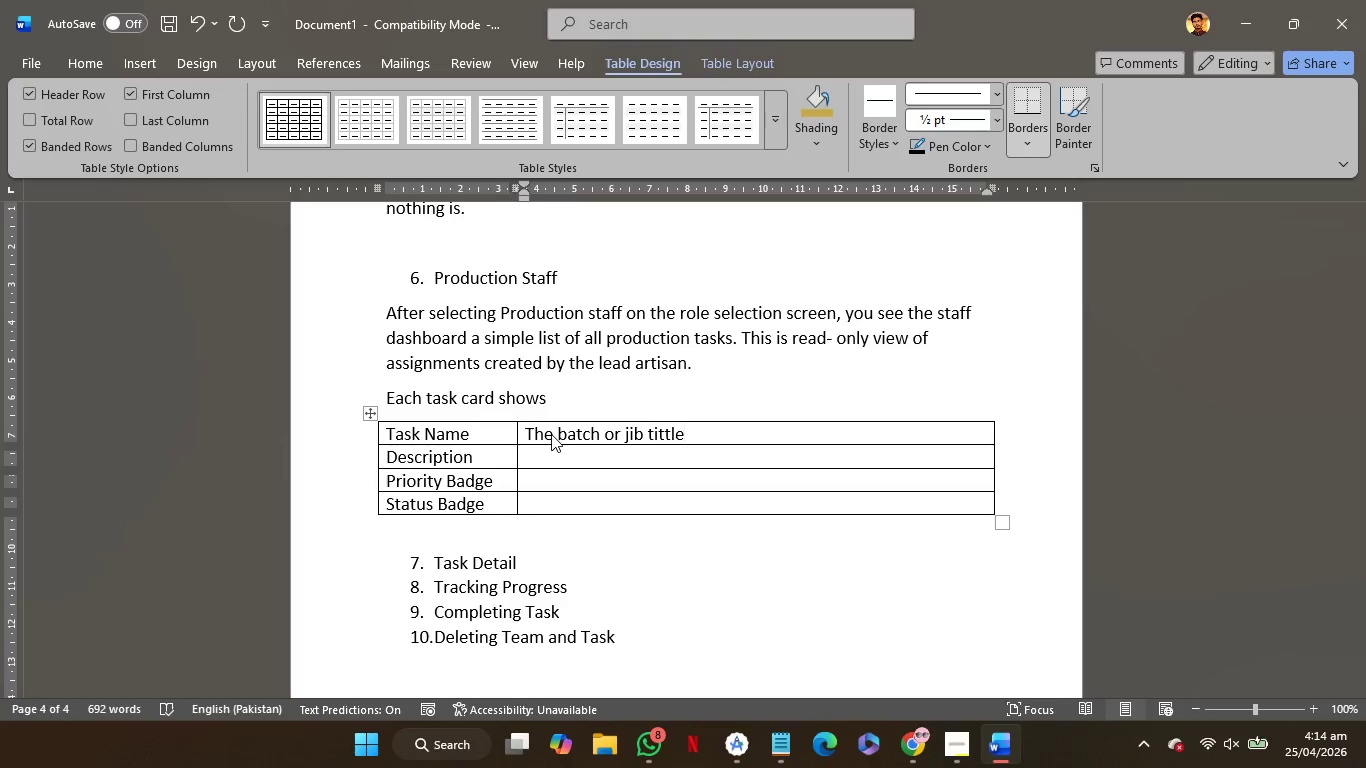 
key(ArrowDown)
 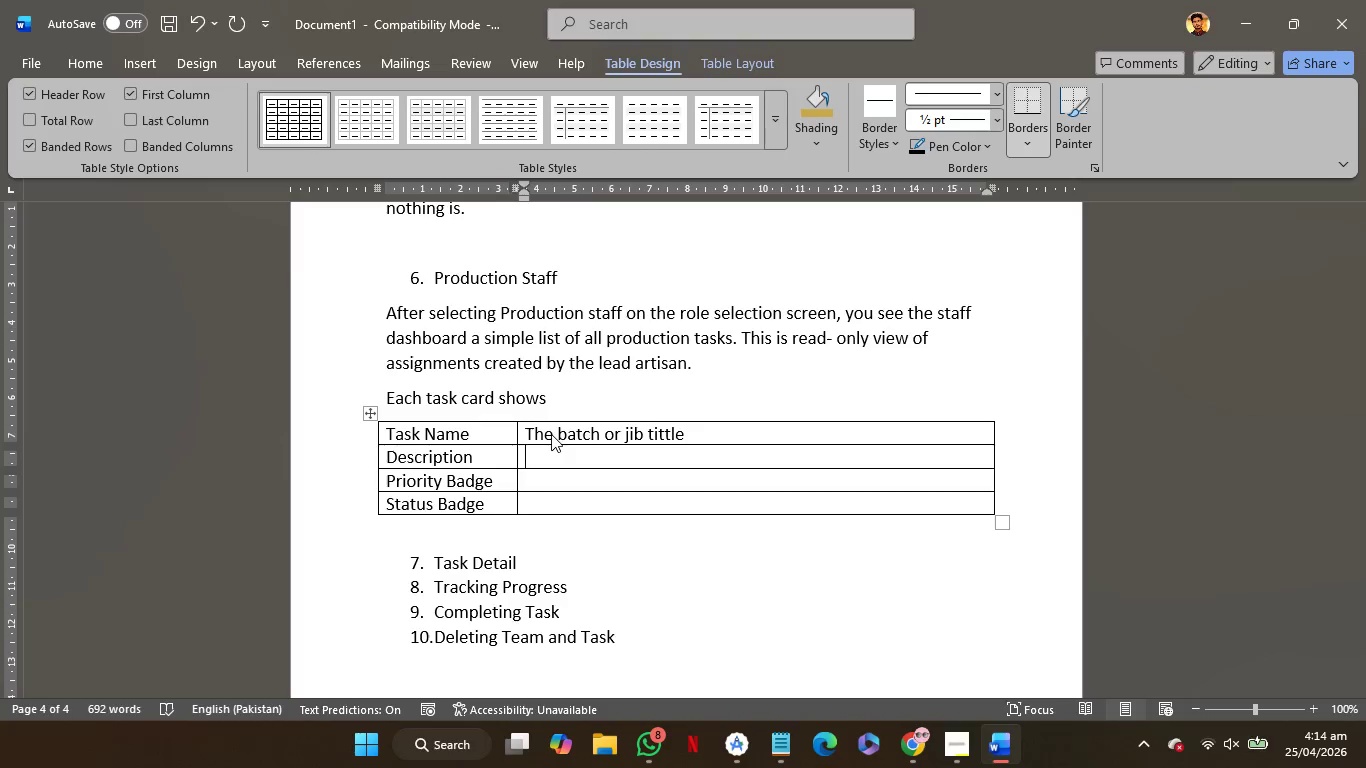 
type(instruction or notes)
 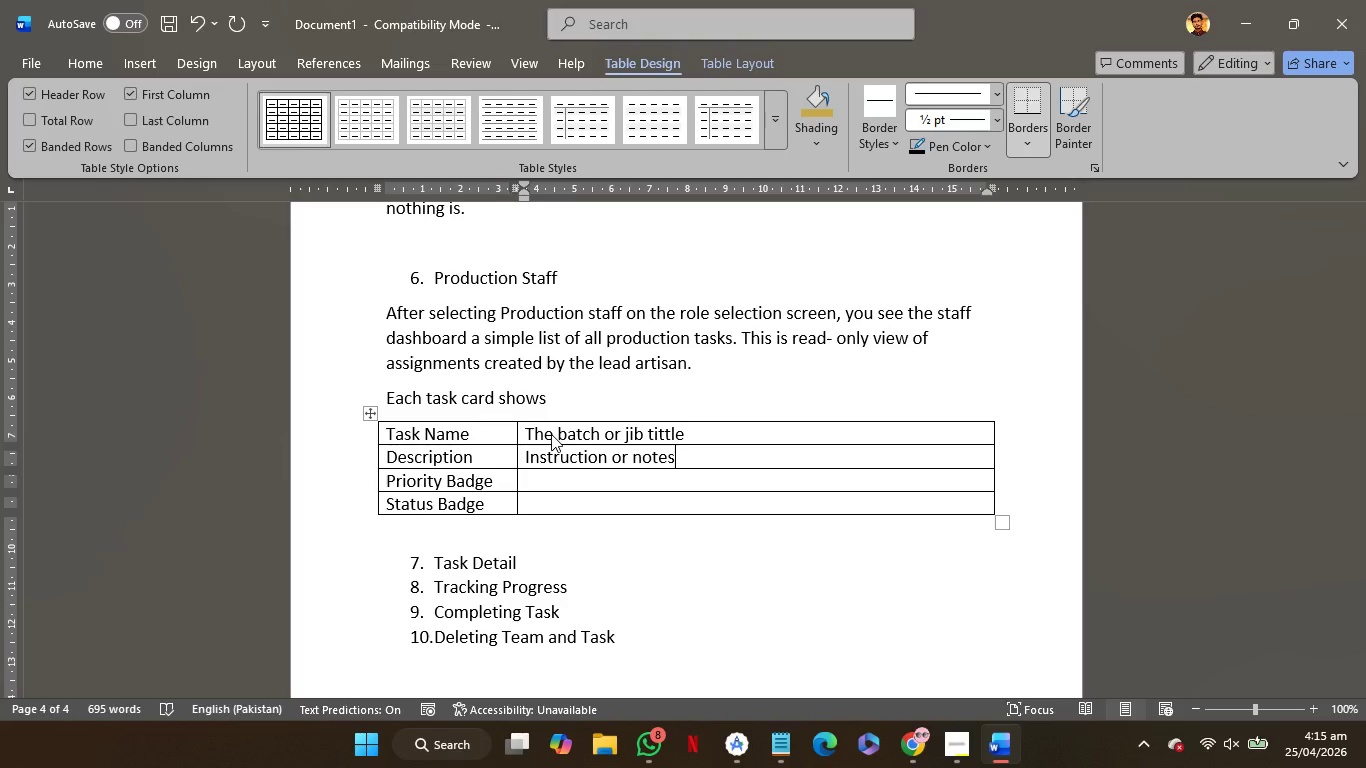 
key(ArrowDown)
 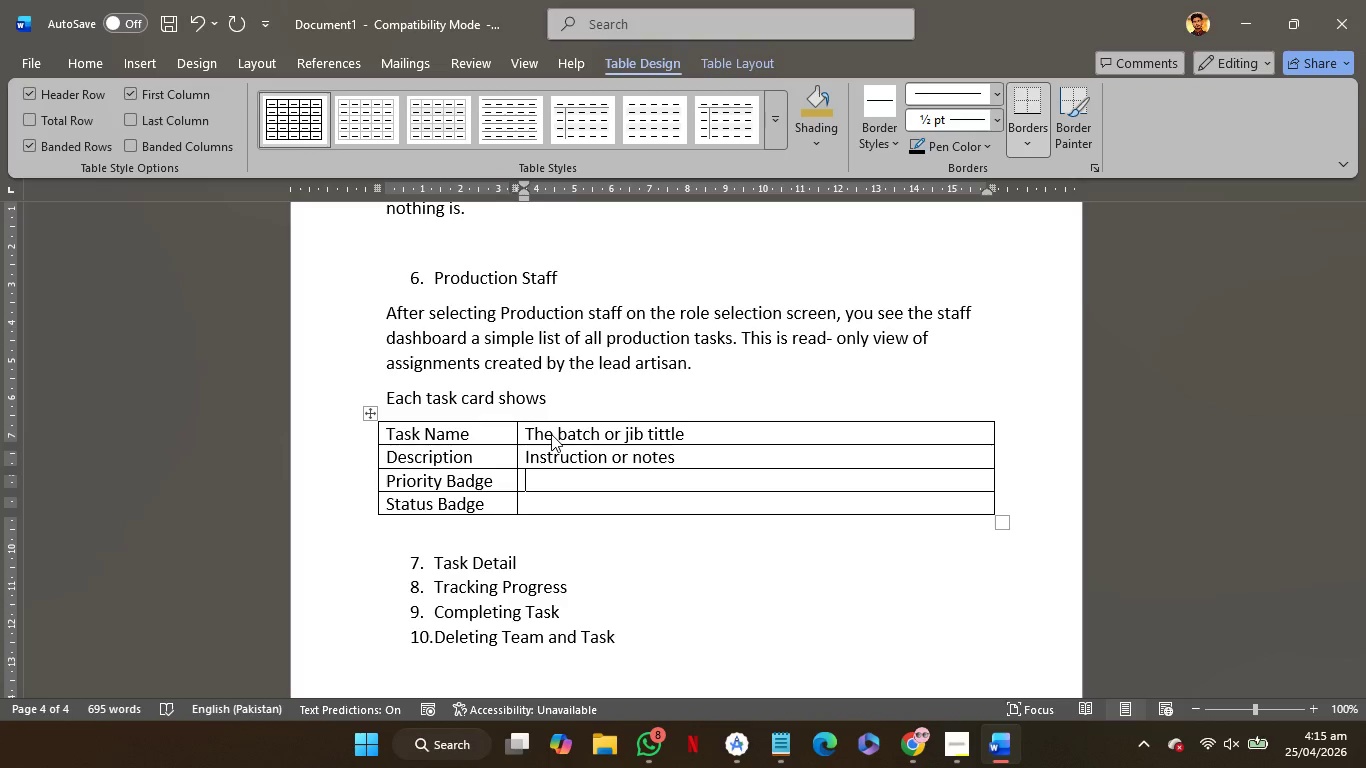 
wait(9.73)
 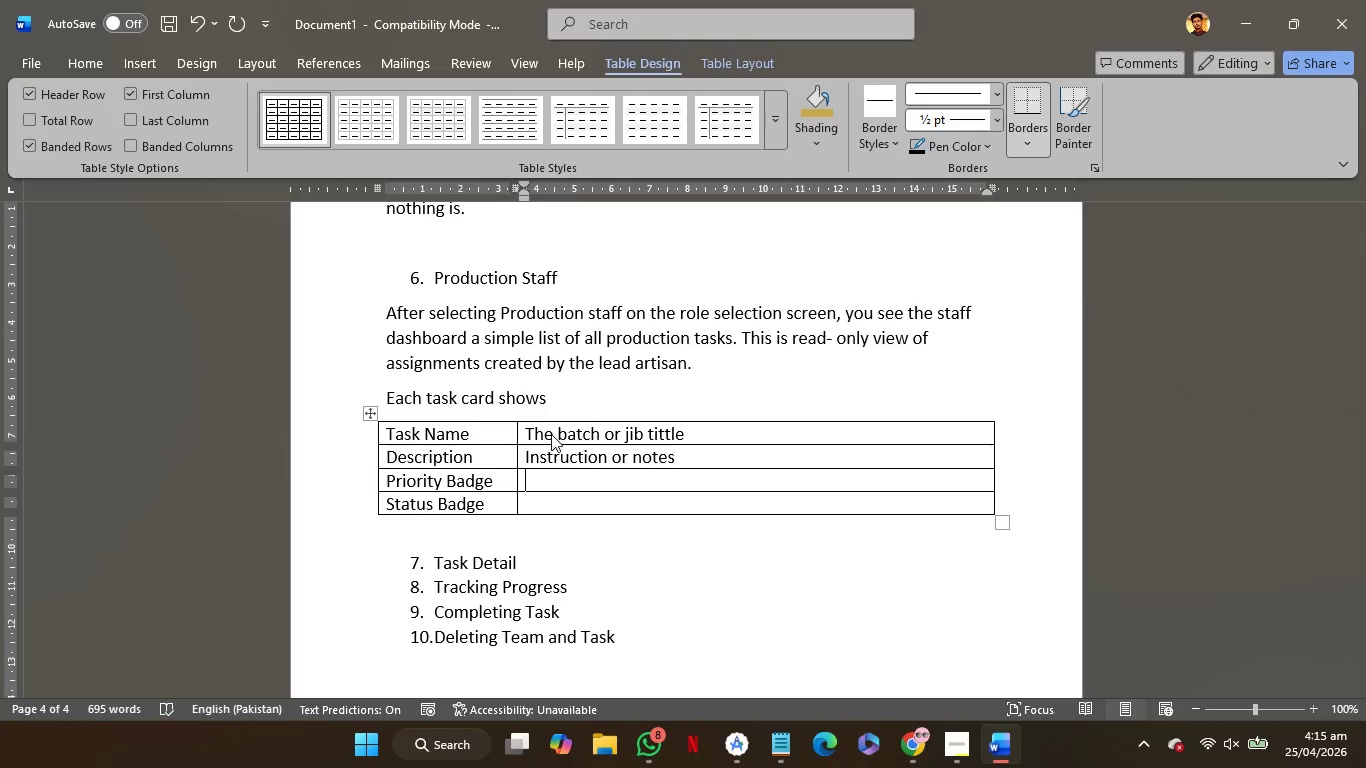 
hold_key(key=ShiftRight, duration=0.67)
 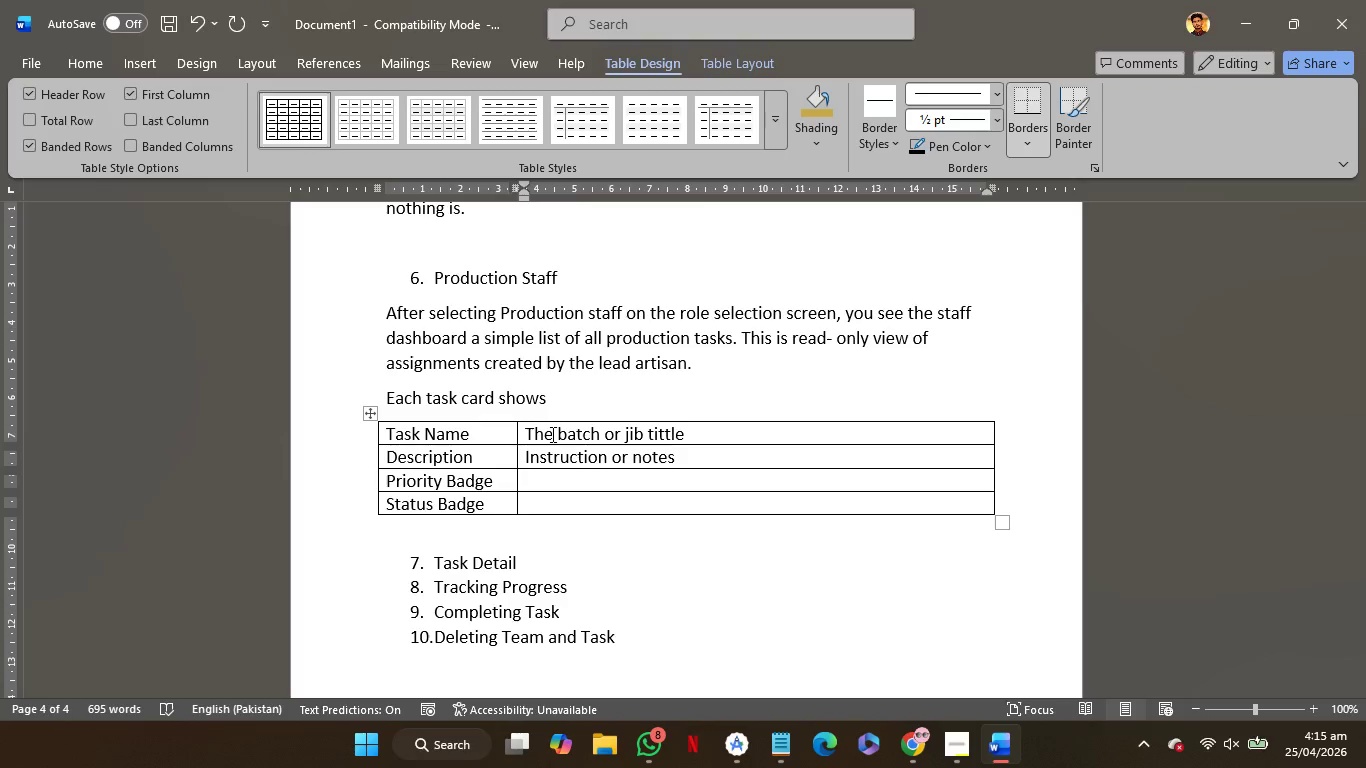 
hold_key(key=ShiftRight, duration=0.52)
 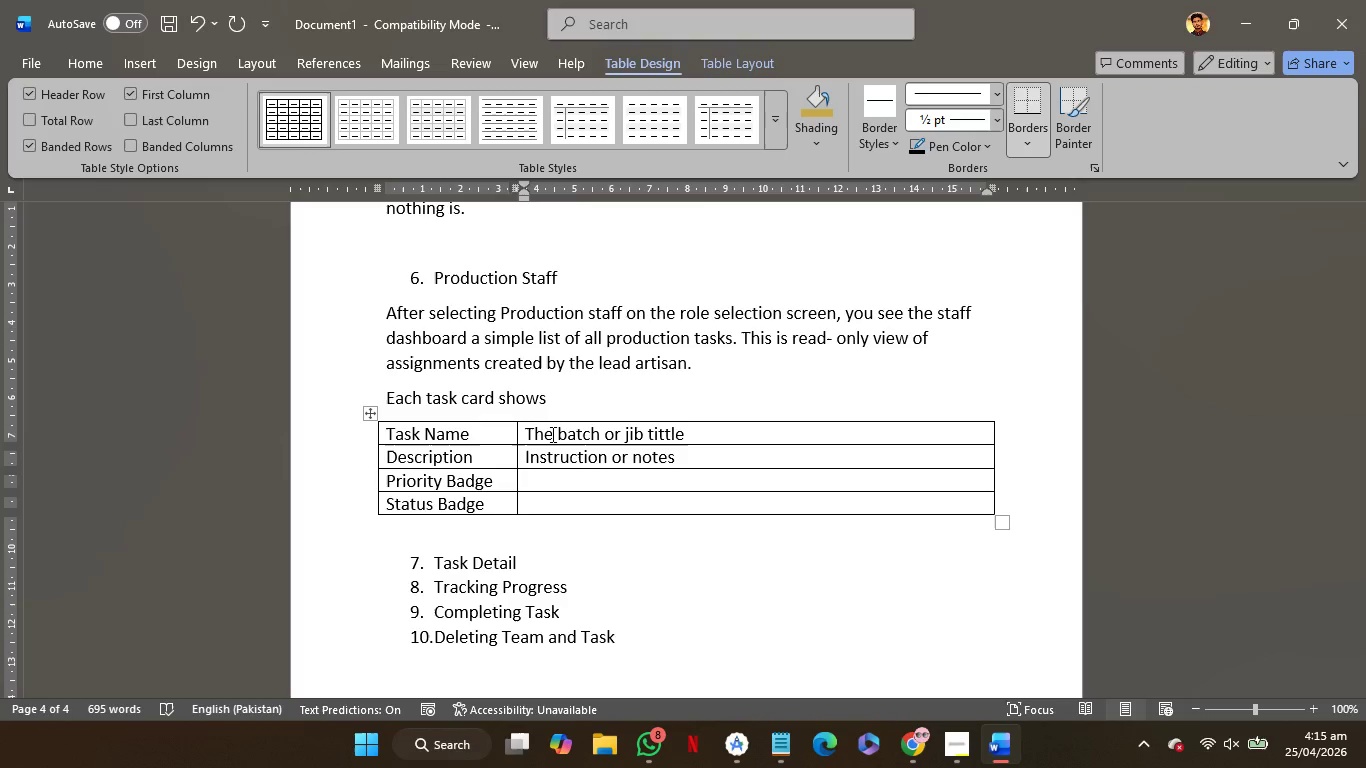 
type(Colour badge shows urgency)
 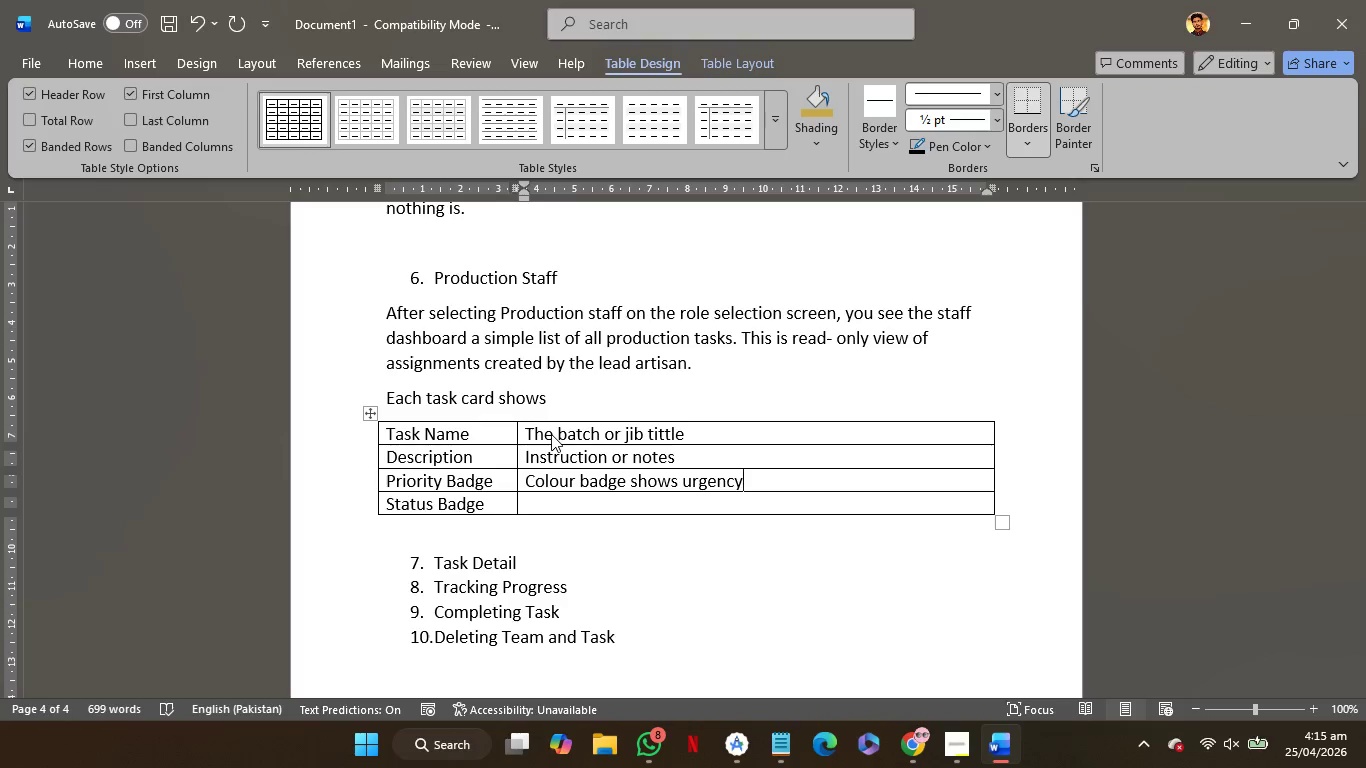 
key(ArrowDown)
 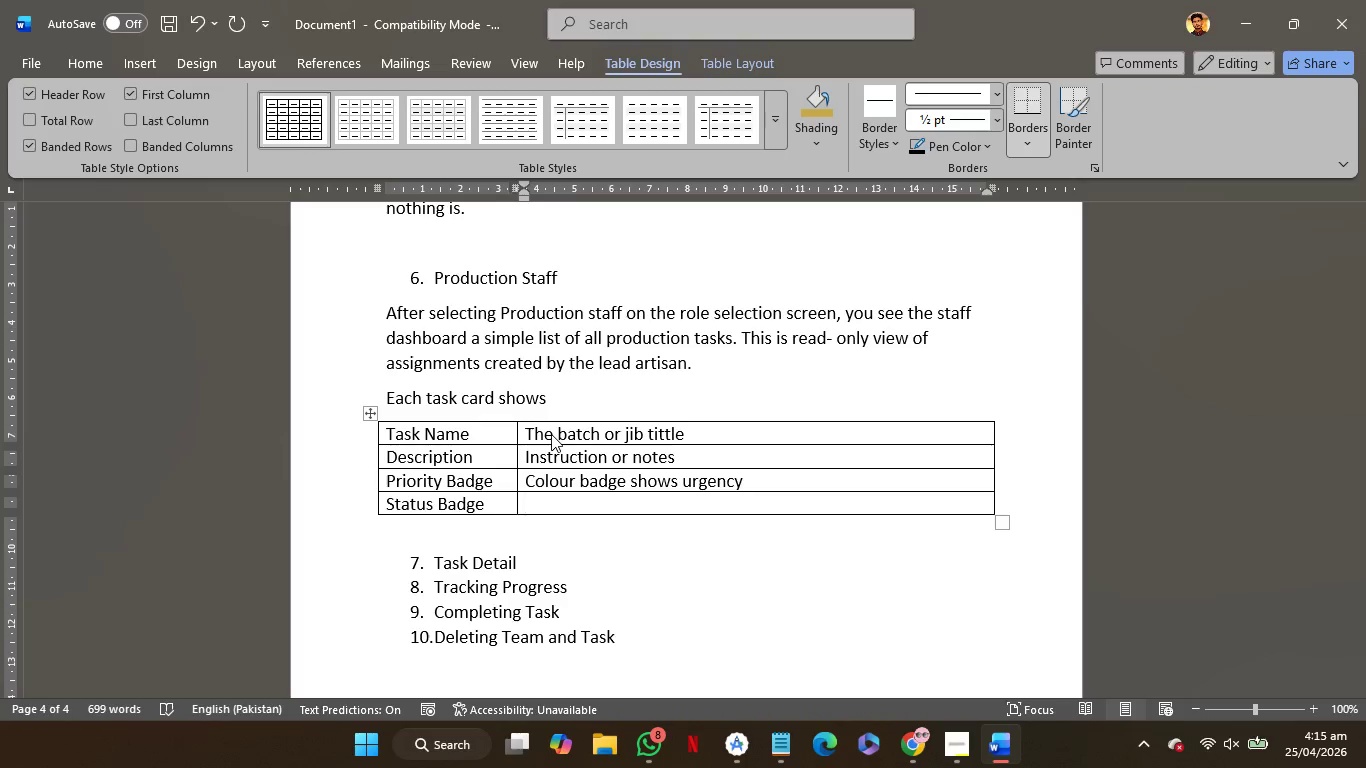 
type(Current state of task)
 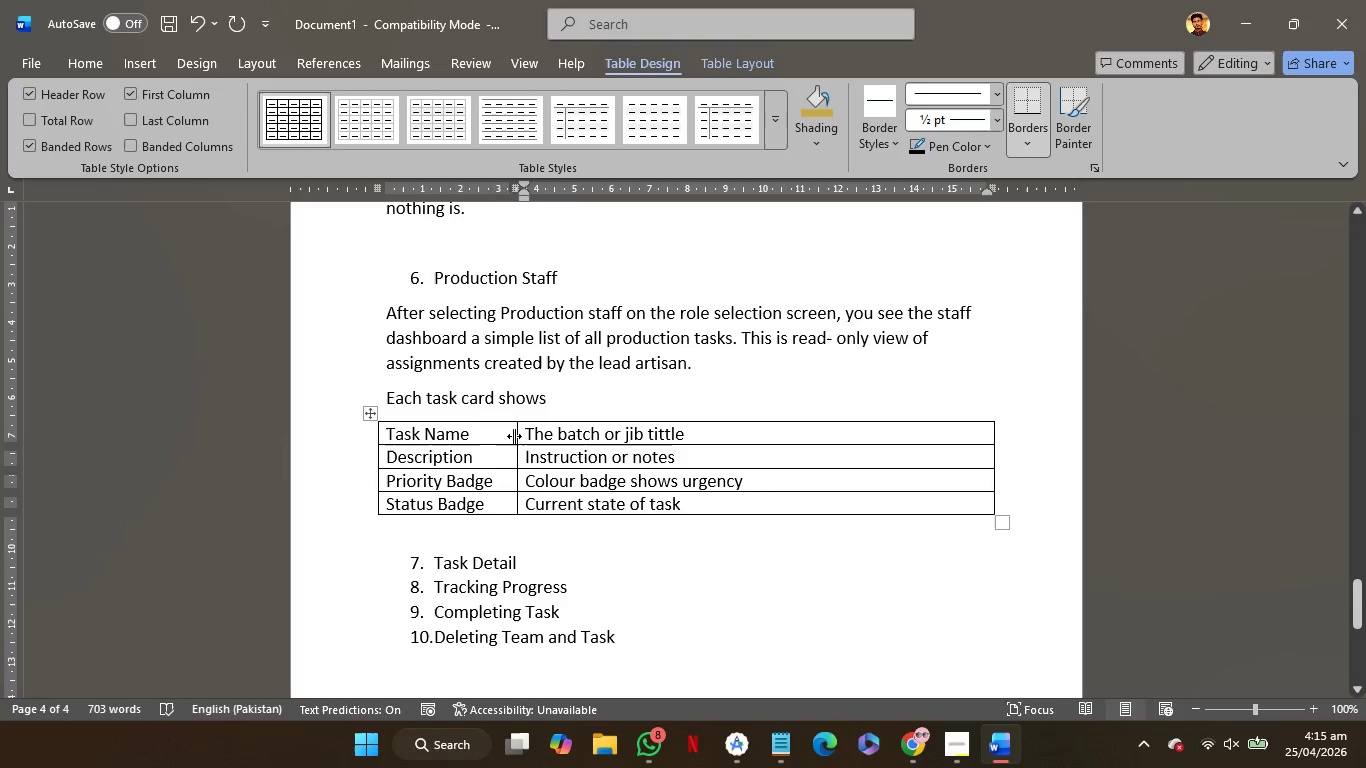 
left_click_drag(start_coordinate=[517, 434], to_coordinate=[573, 445])
 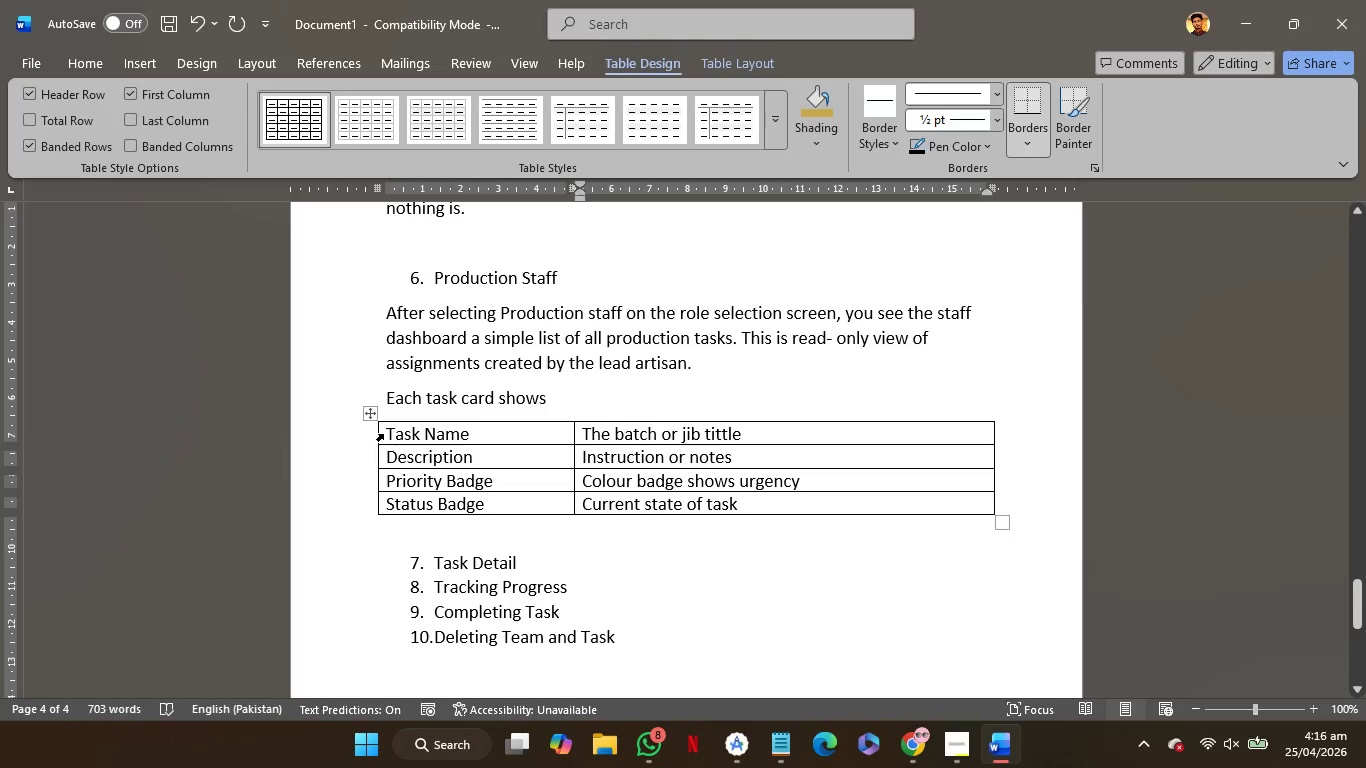 
left_click_drag(start_coordinate=[377, 431], to_coordinate=[420, 435])
 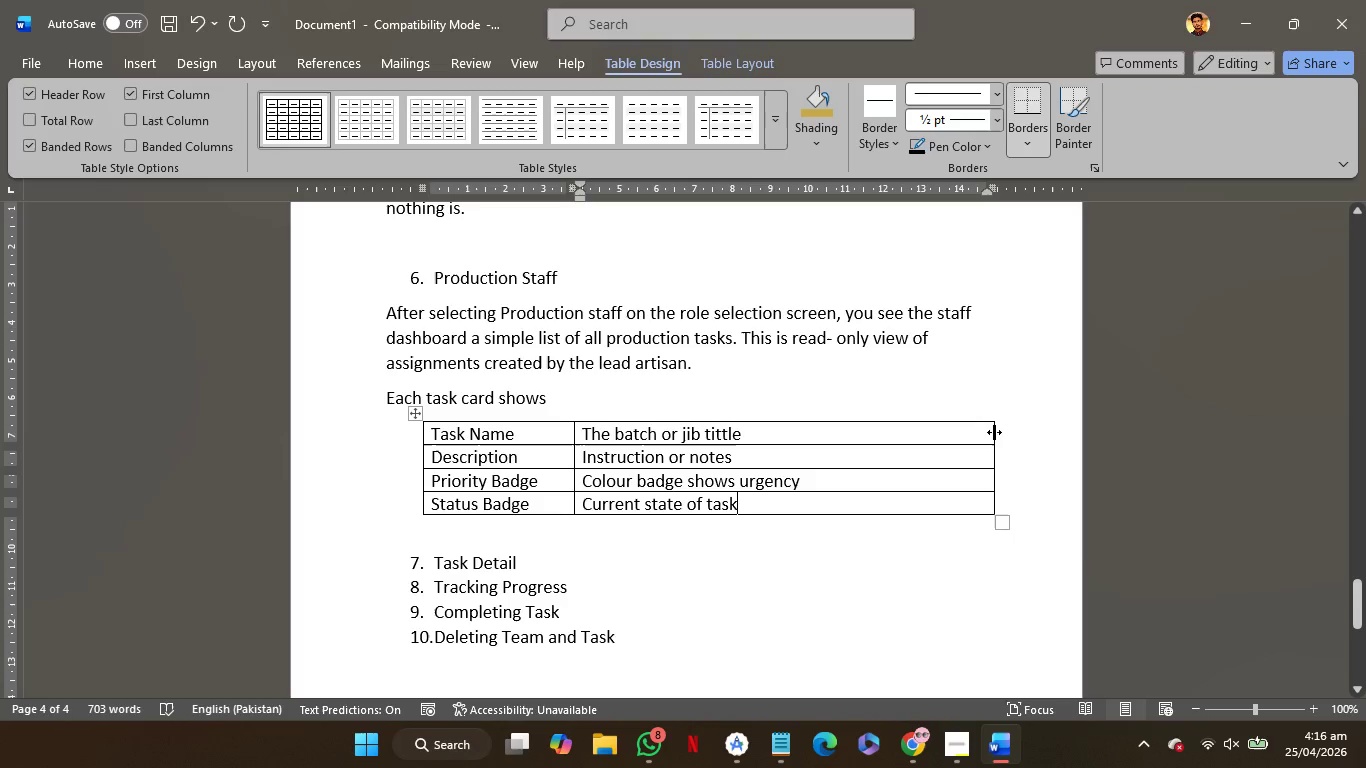 
left_click_drag(start_coordinate=[994, 432], to_coordinate=[943, 436])
 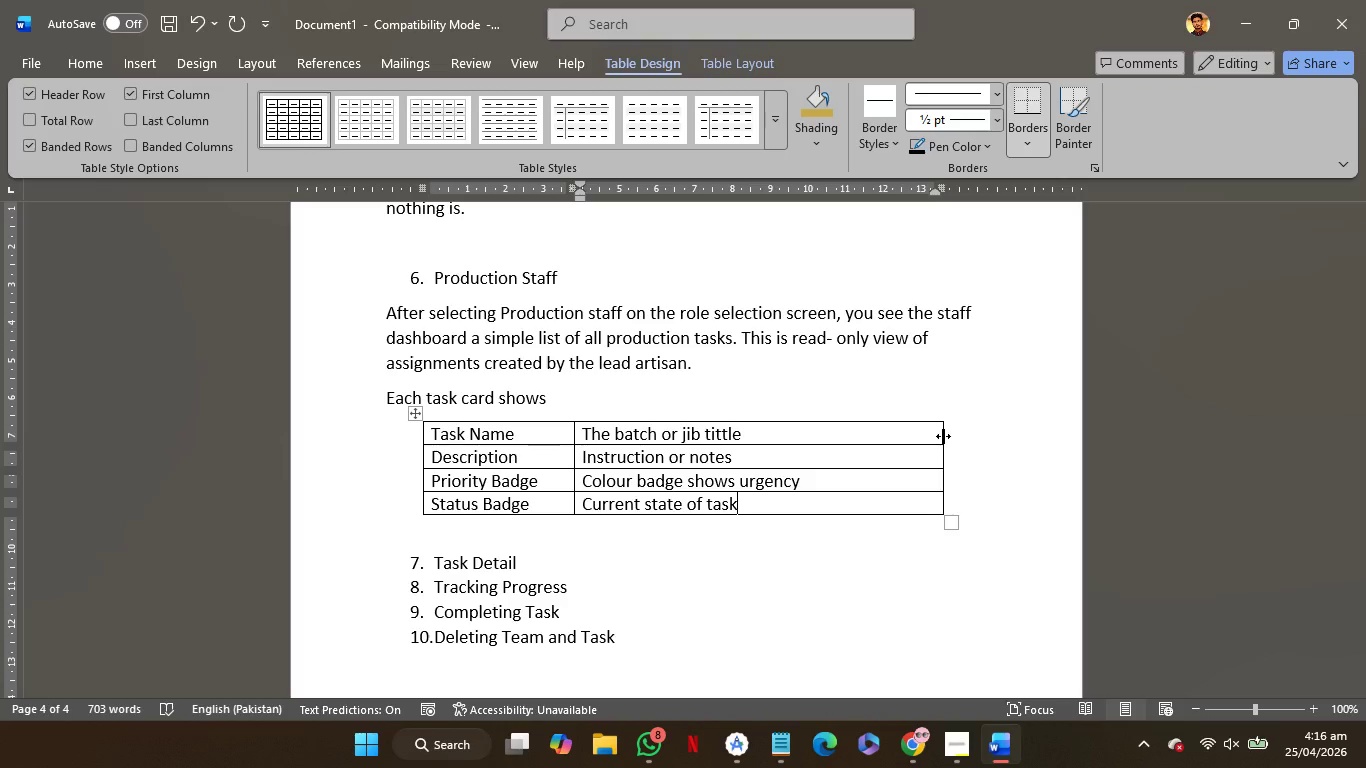 
wait(41.2)
 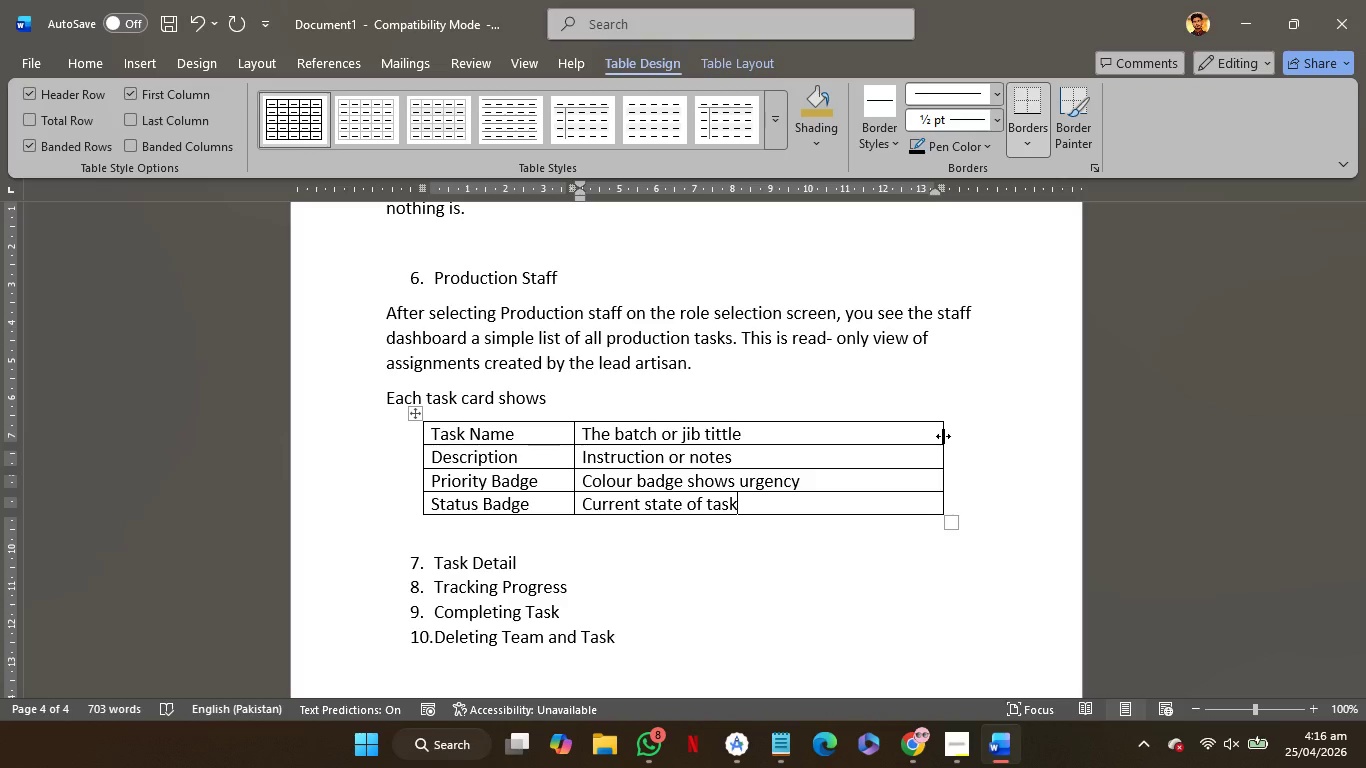 
left_click([487, 432])
 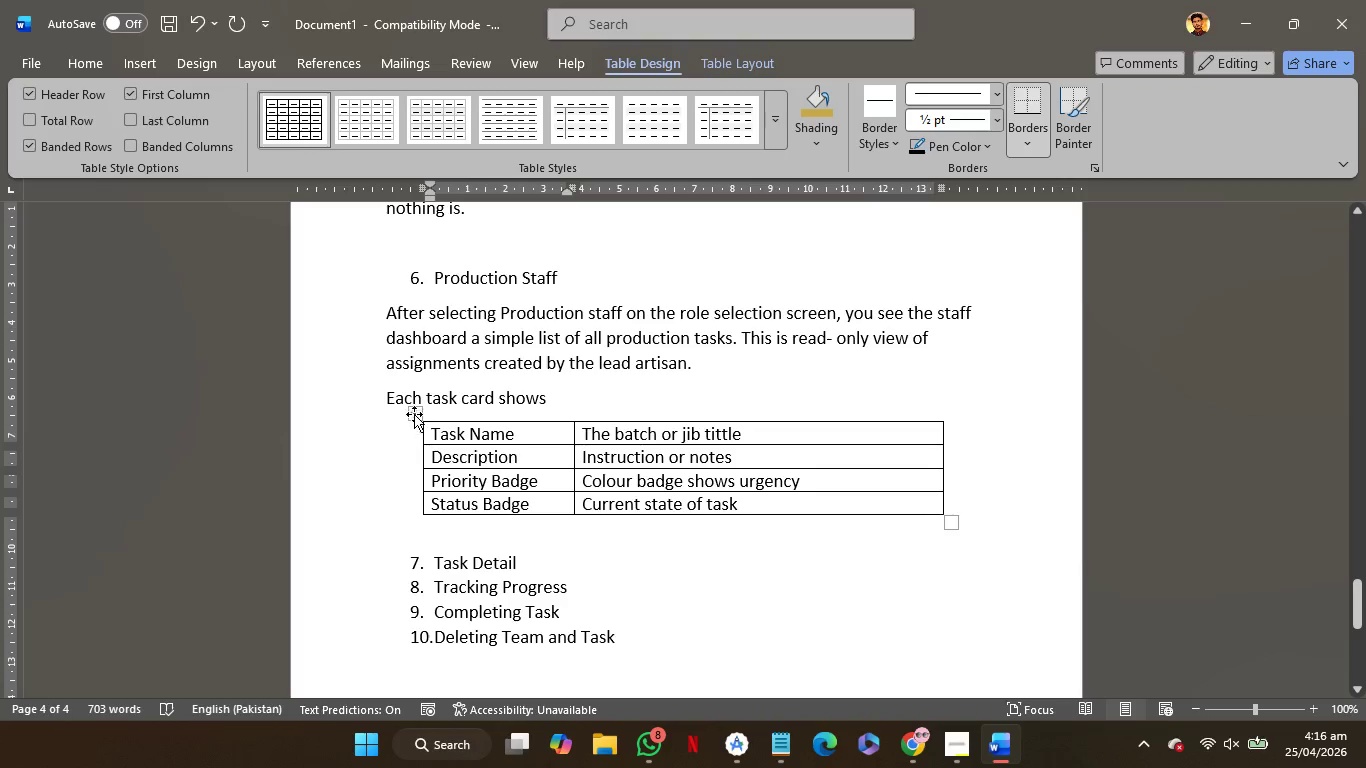 
left_click([414, 411])
 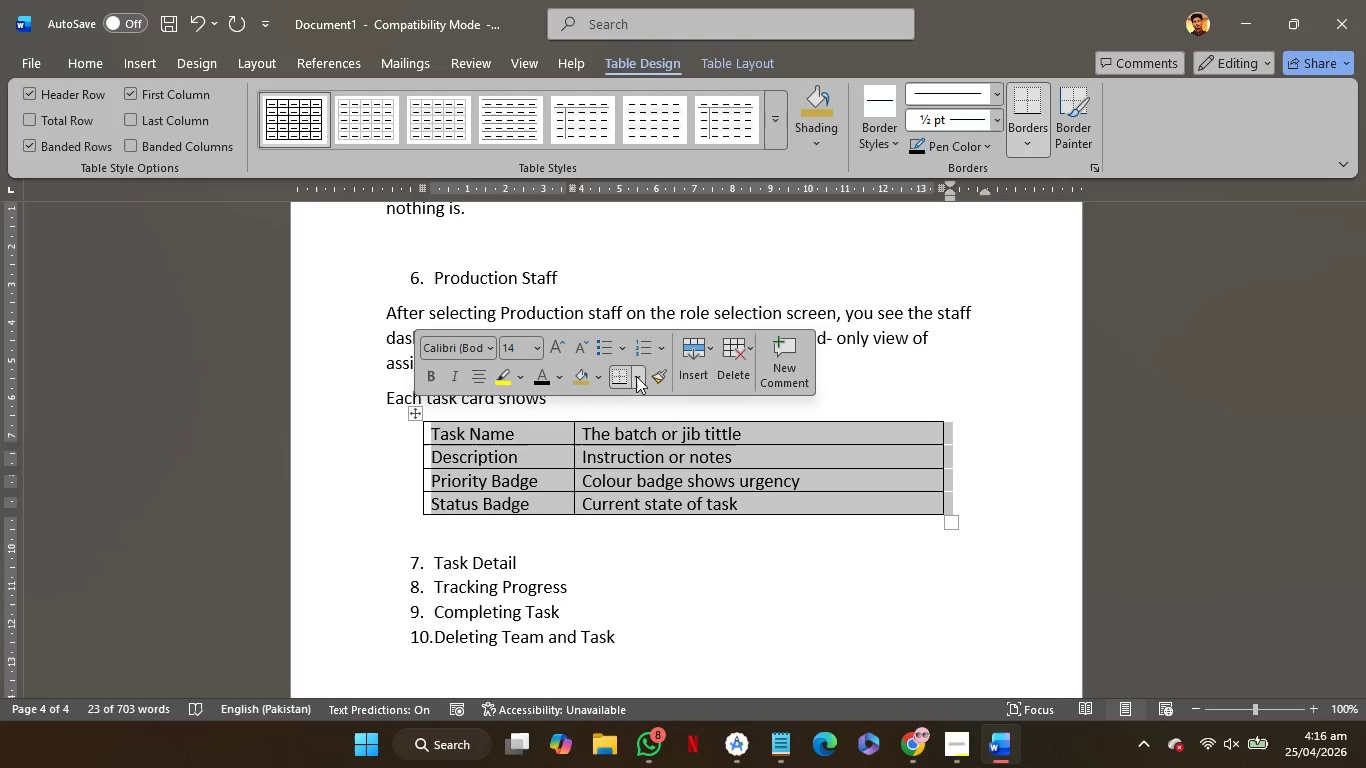 
left_click([642, 376])
 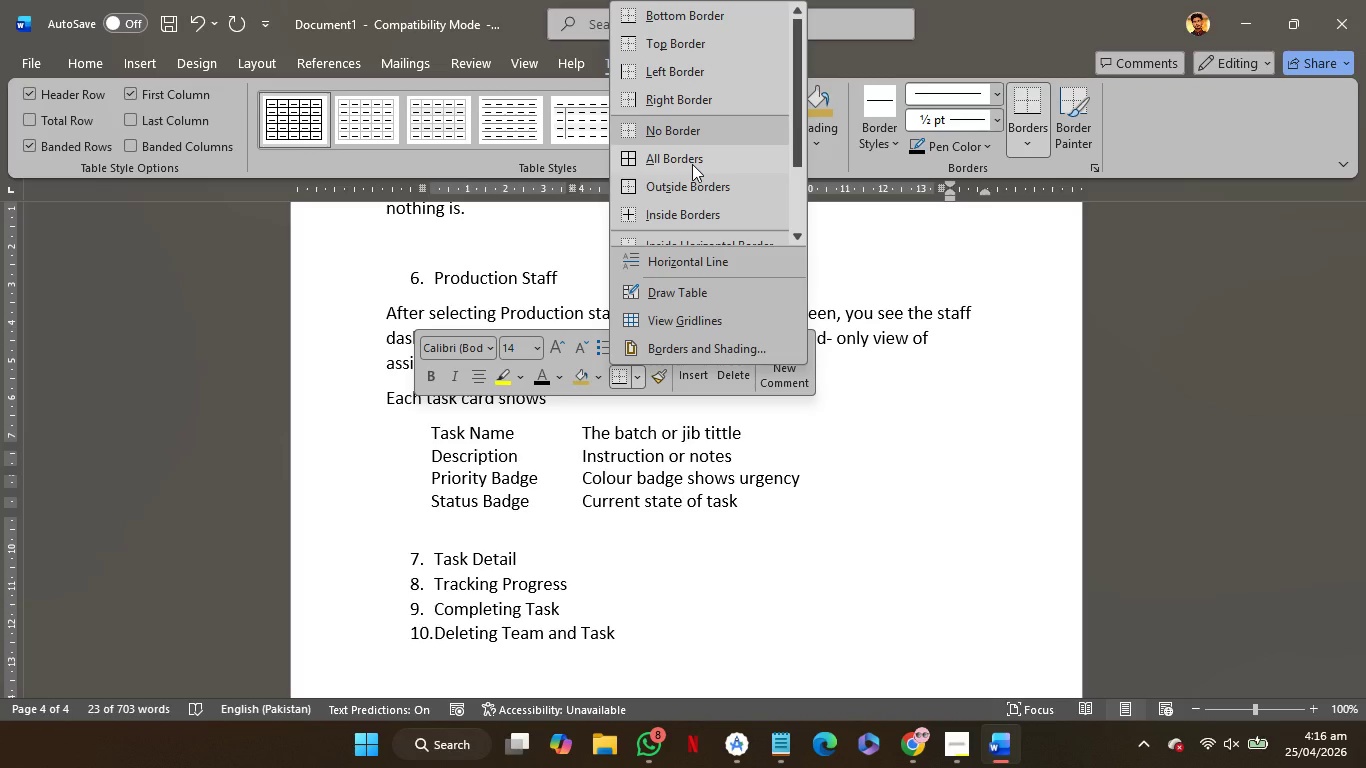 
left_click([692, 164])
 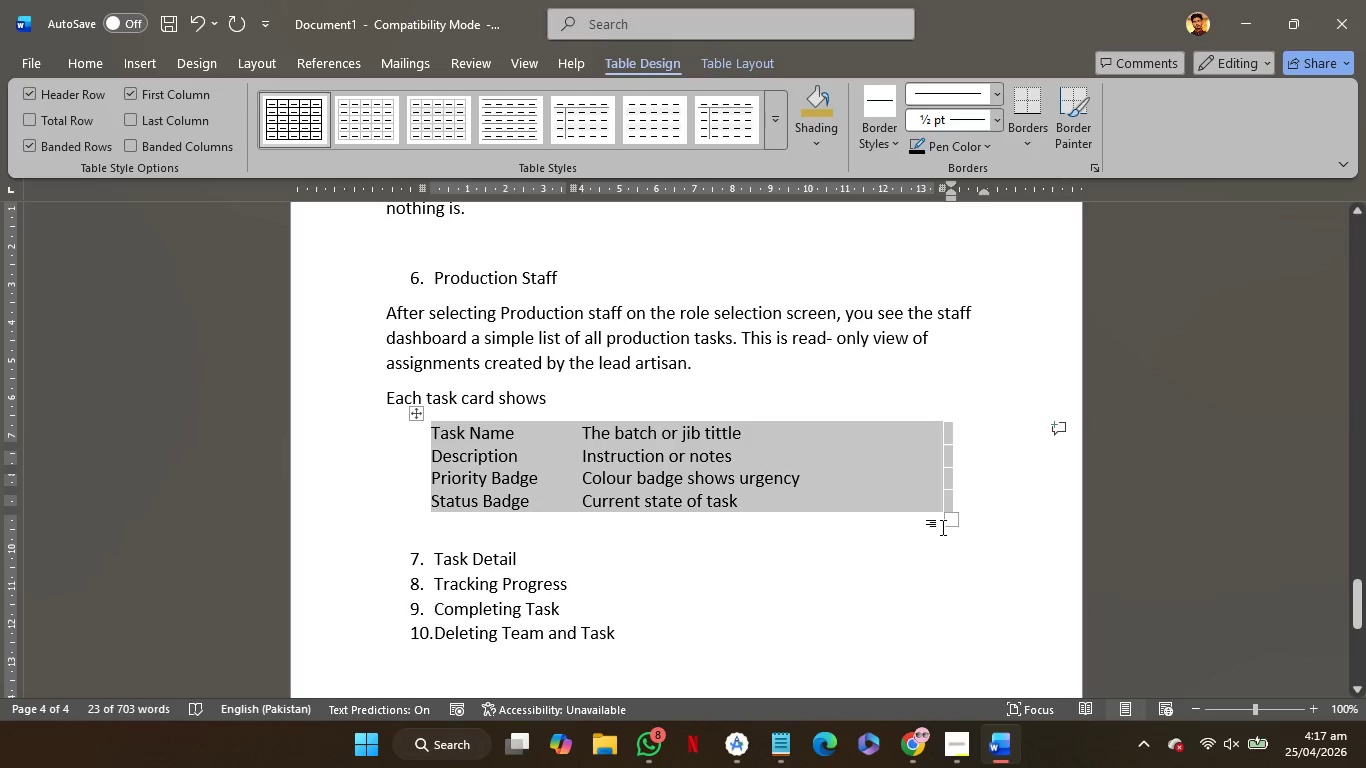 
left_click([907, 529])
 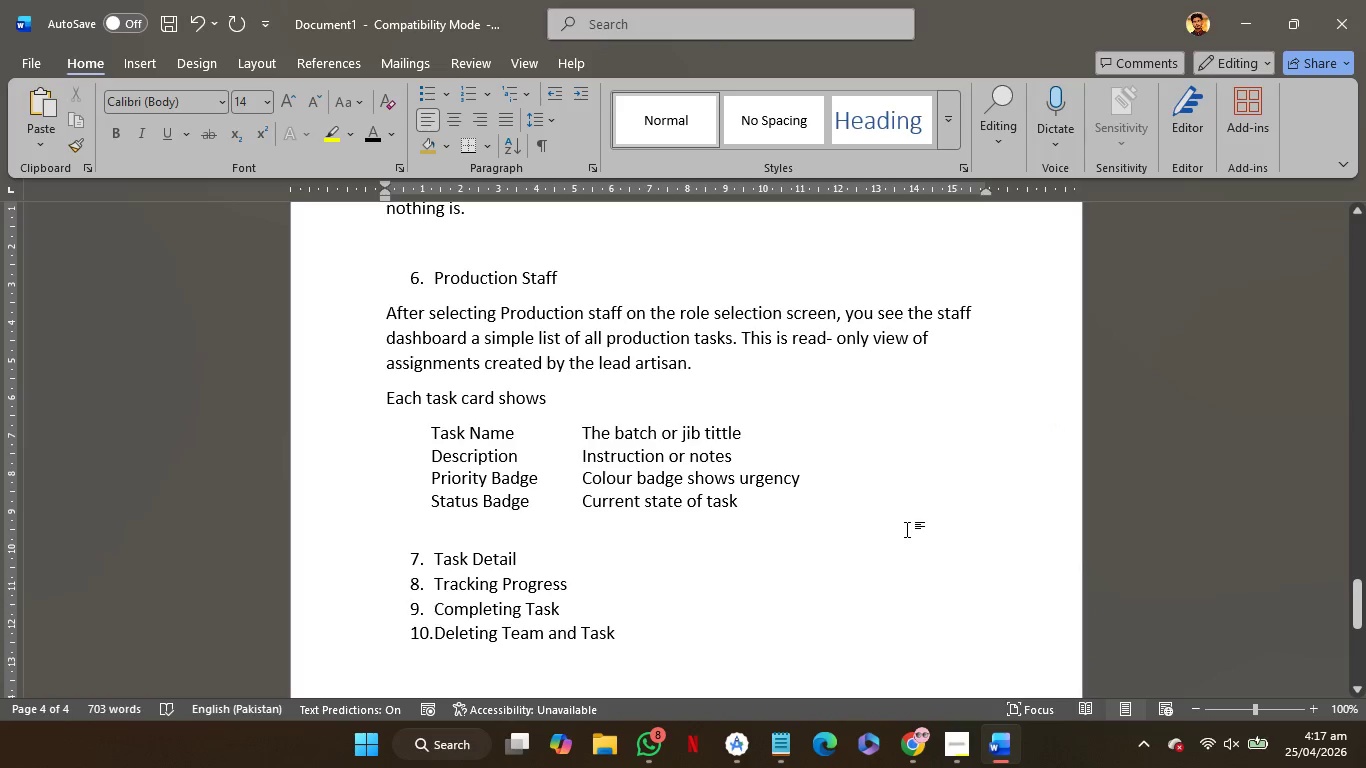 
key(Enter)
 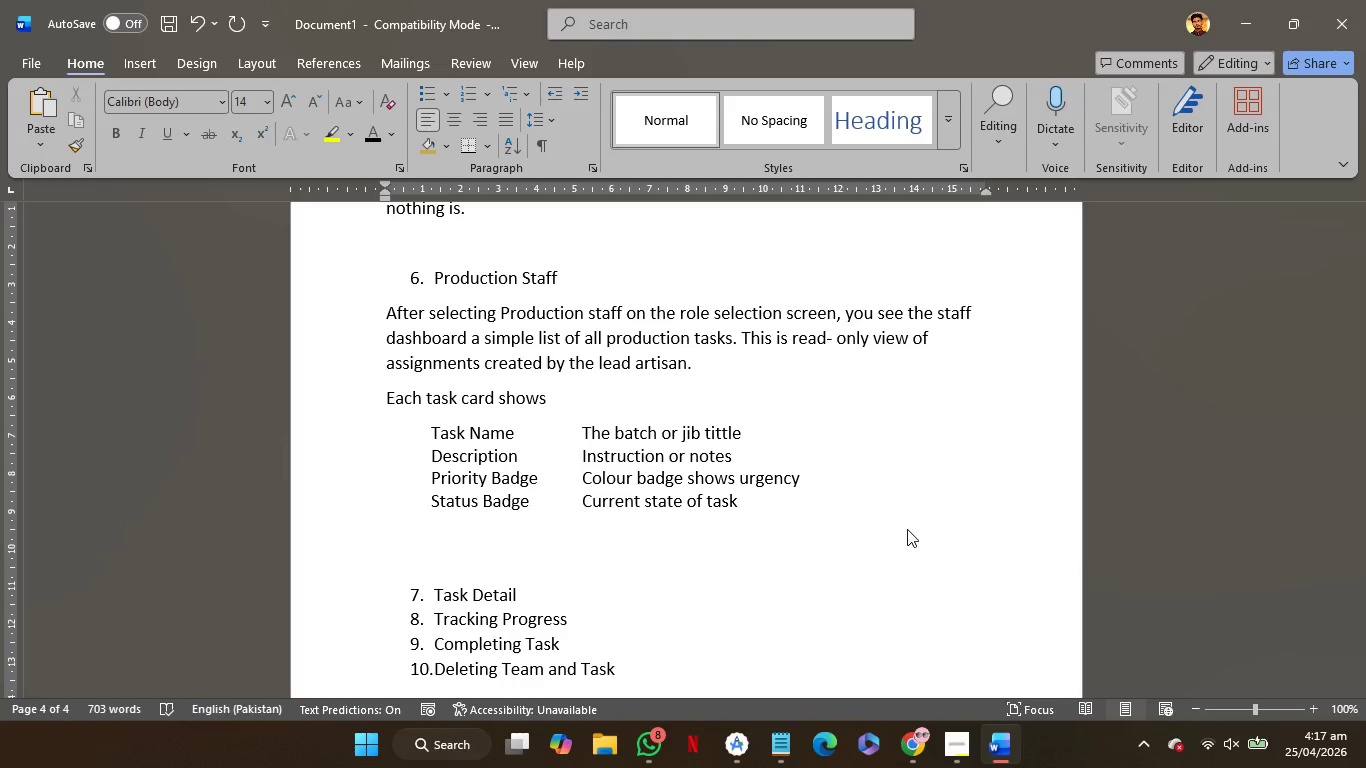 
wait(31.56)
 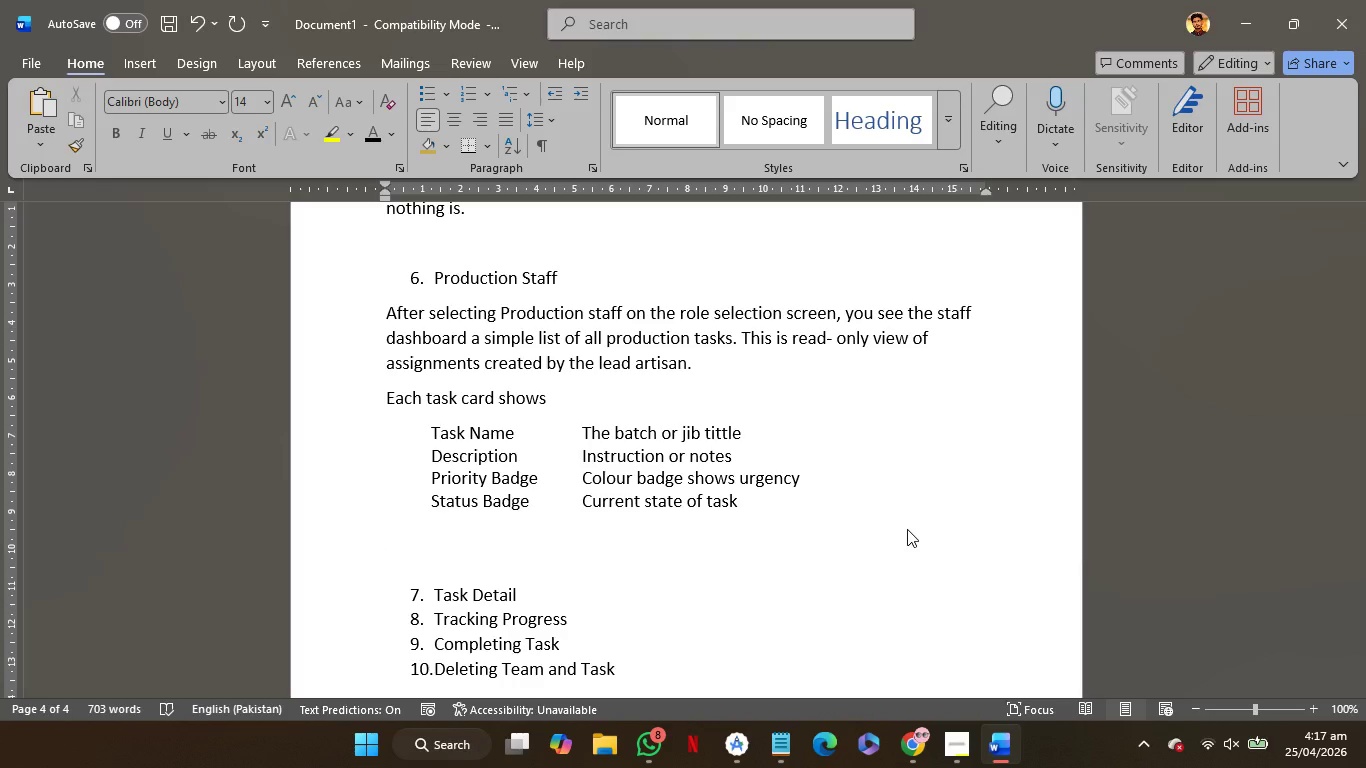 
key(Tab)
 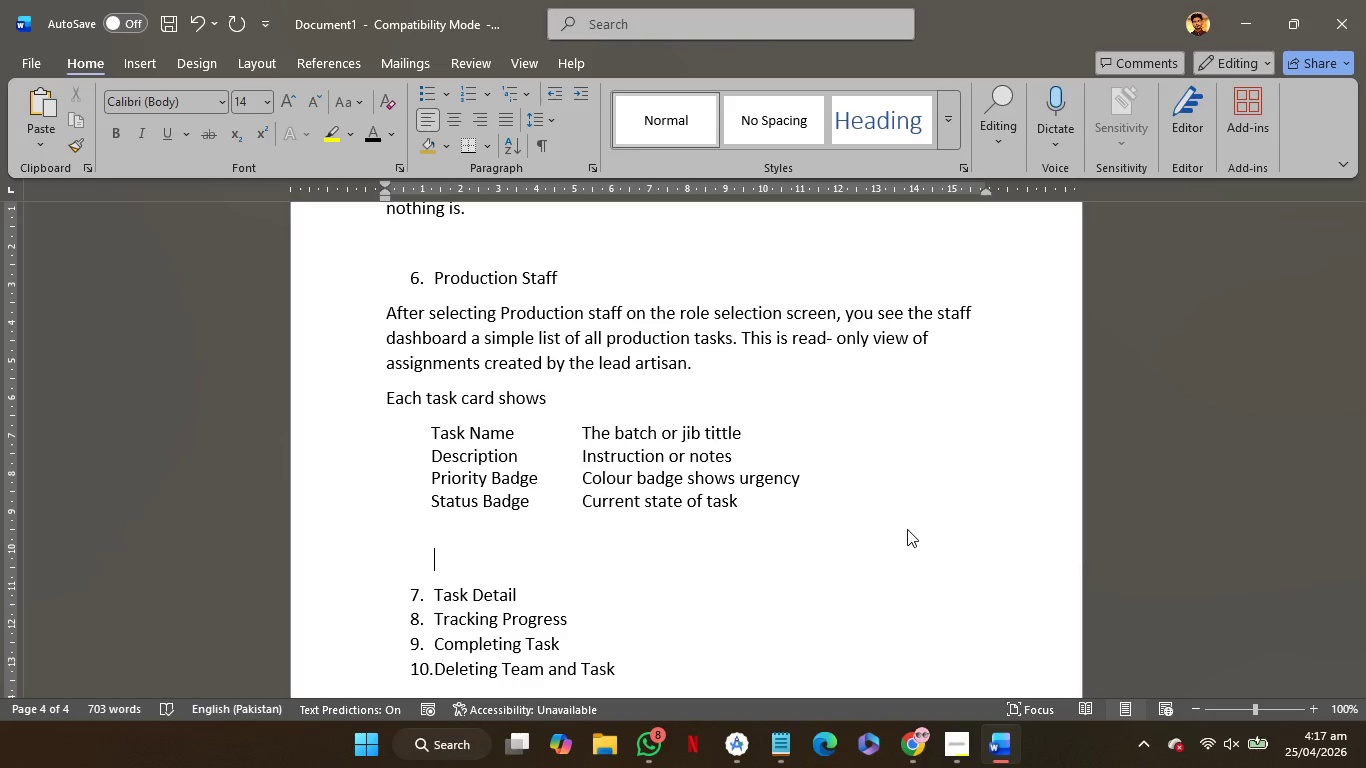 
type(Se)
key(Backspace)
type(tep 1. Tap Task card)
 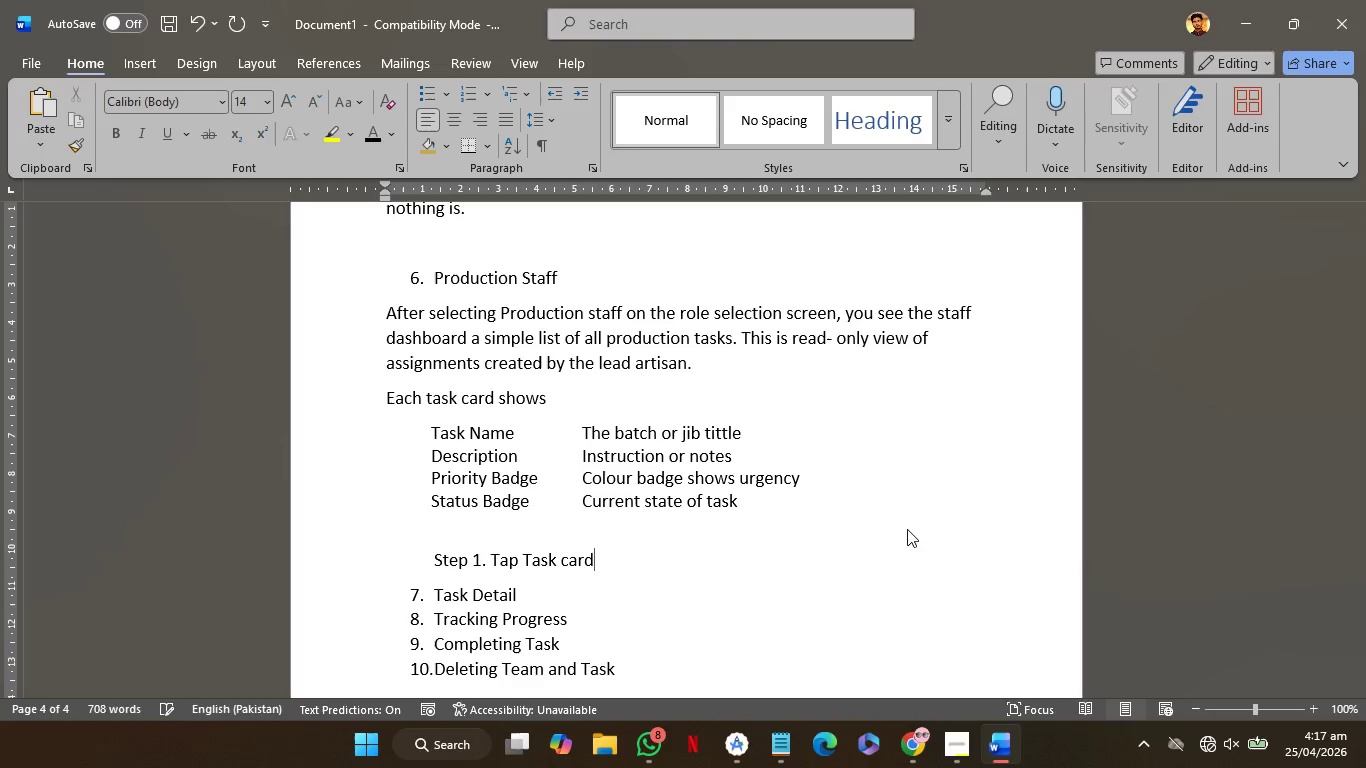 
key(Enter)
 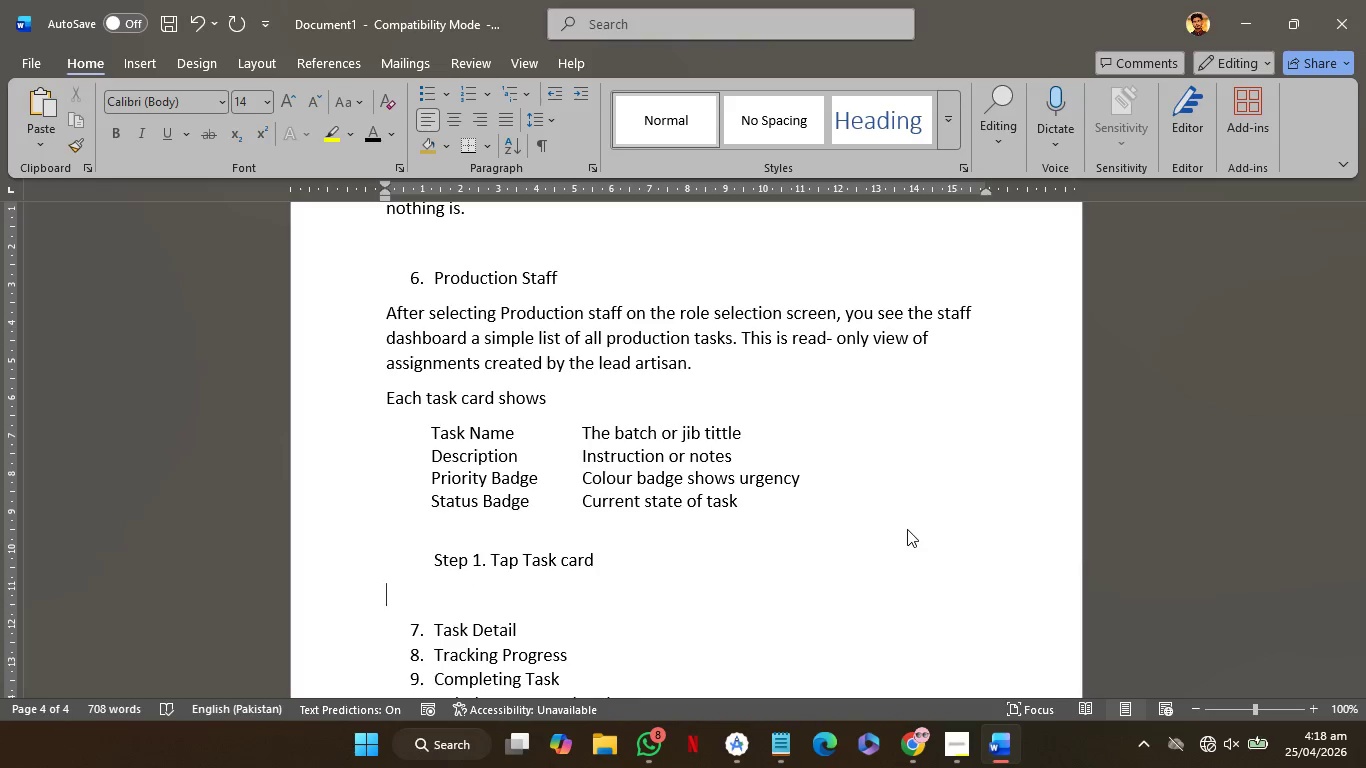 
key(Tab)
type( )
key(Backspace)
type(tap any task to open Task Detal screen)
 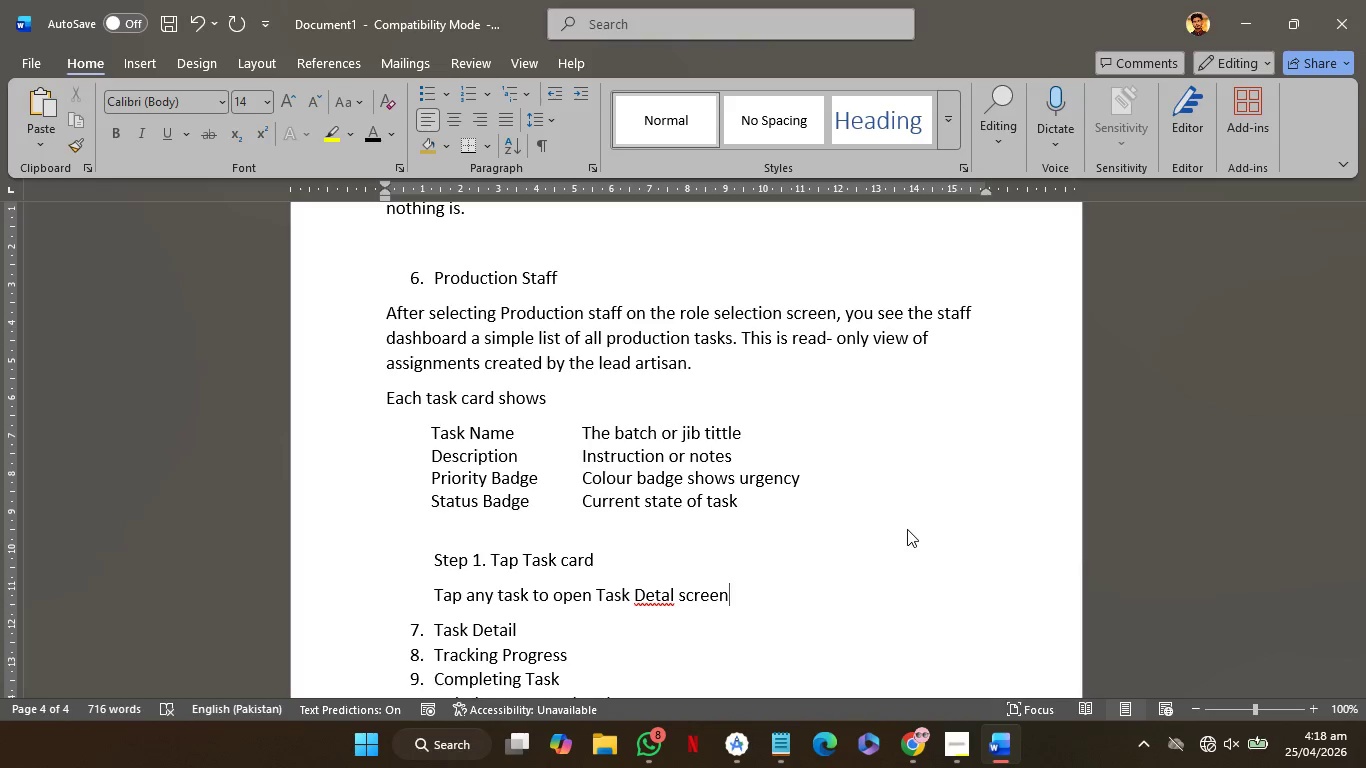 
hold_key(key=ArrowLeft, duration=0.91)
 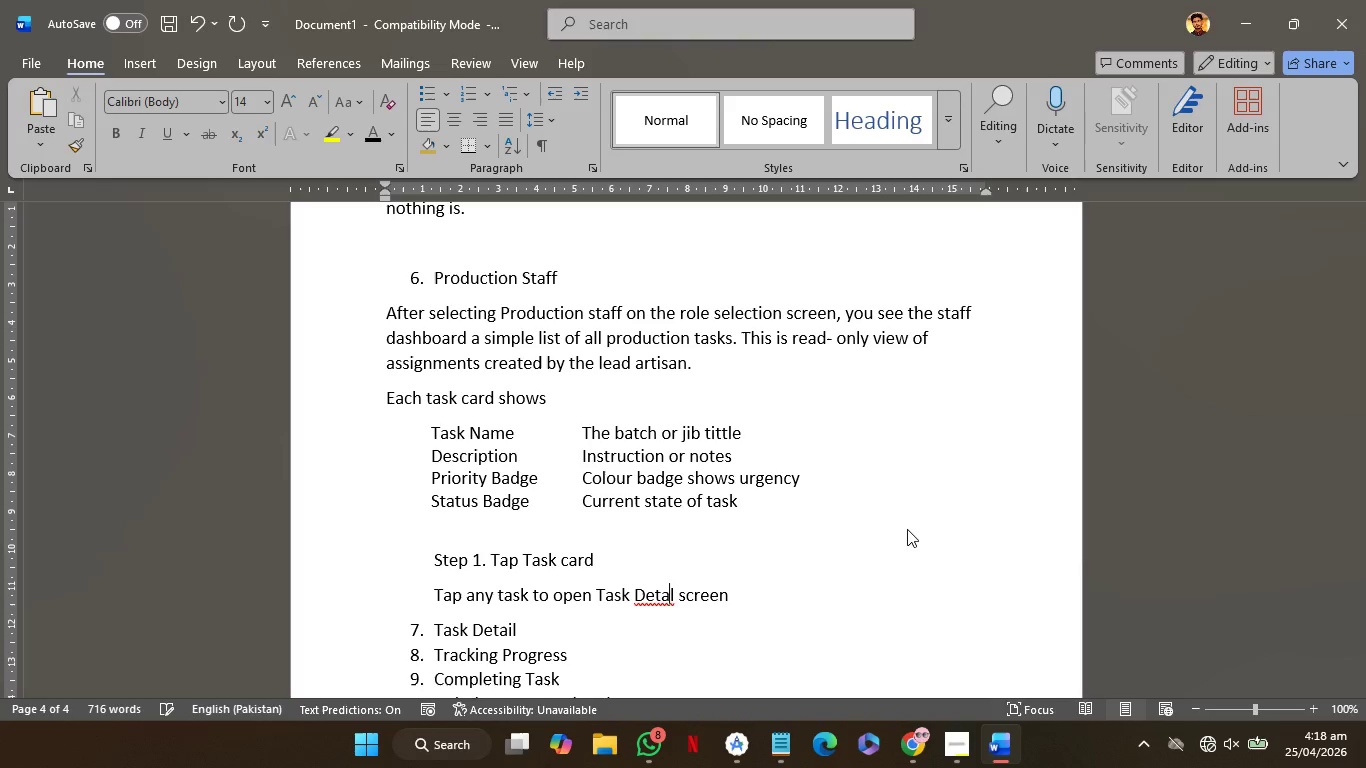 
key(ArrowRight)
 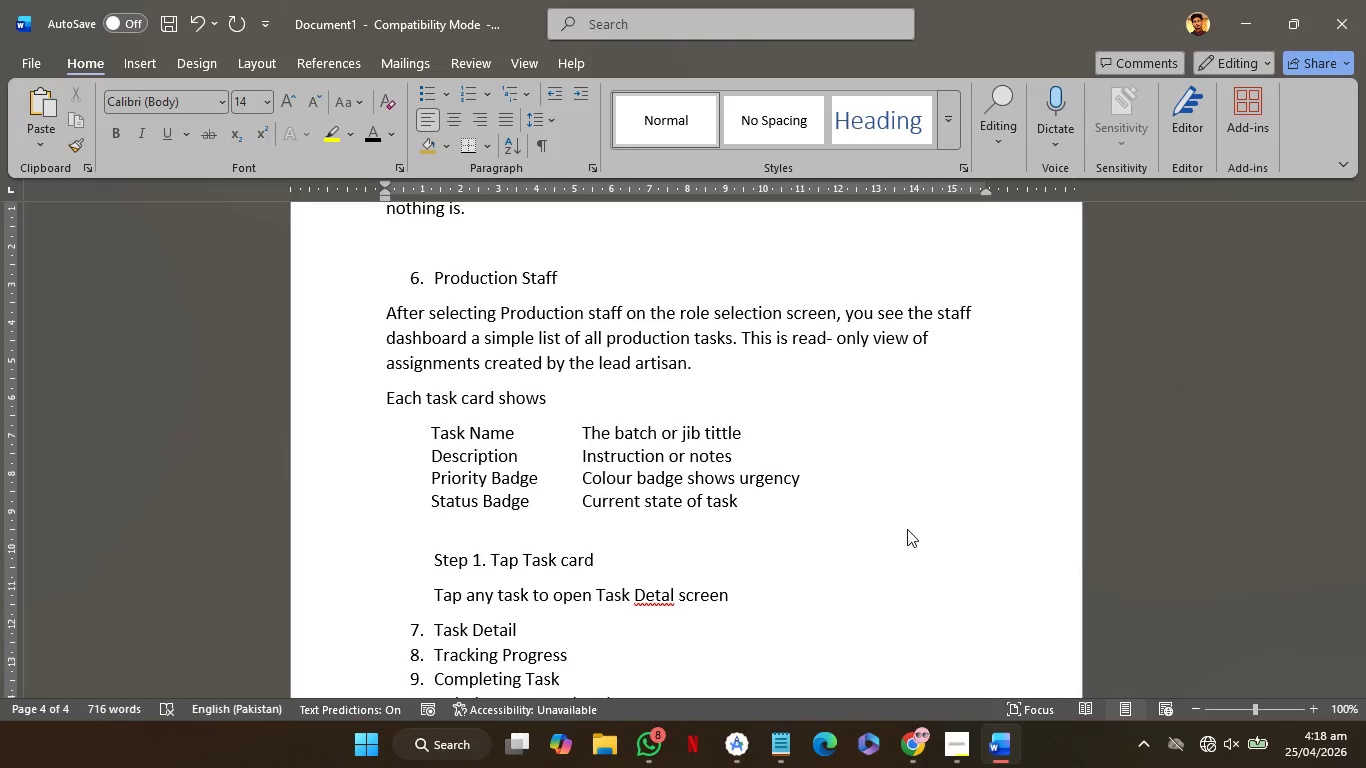 
key(I)
 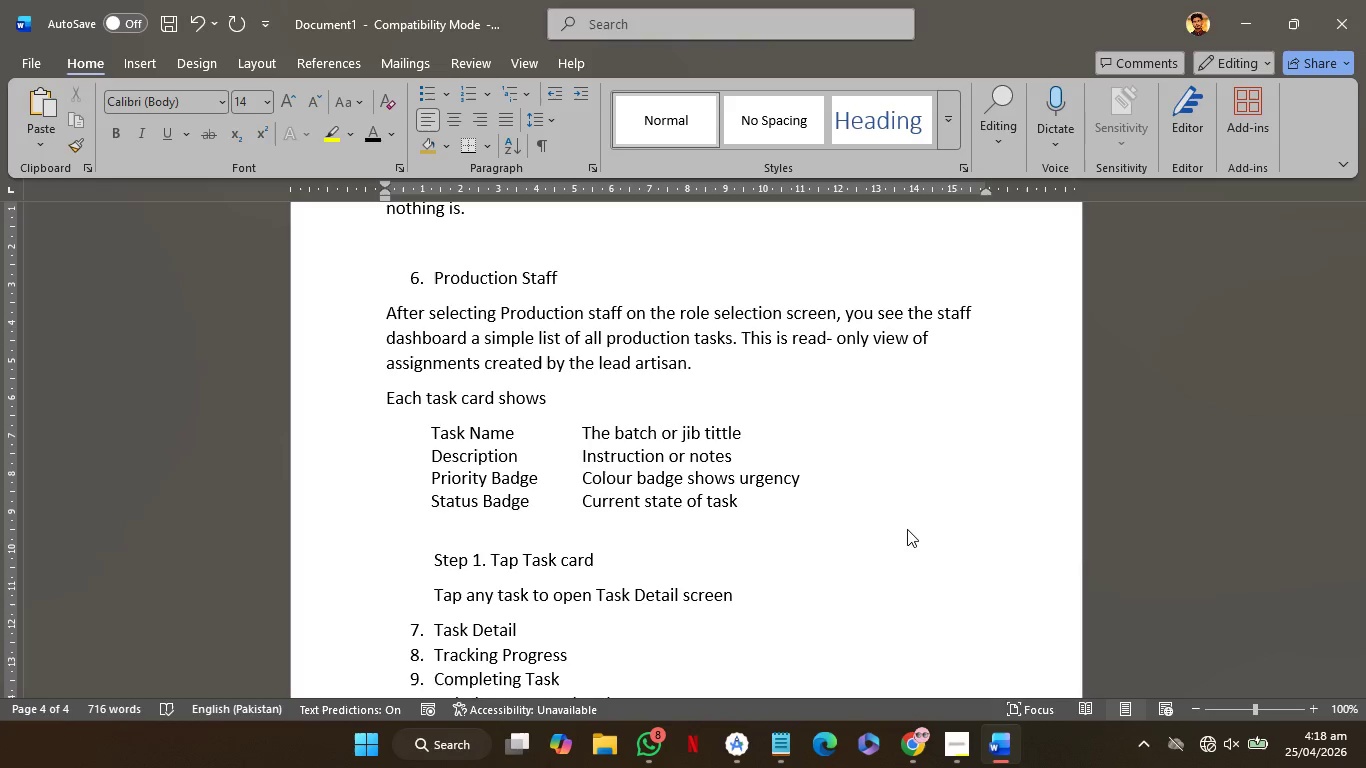 
hold_key(key=ArrowRight, duration=0.44)
 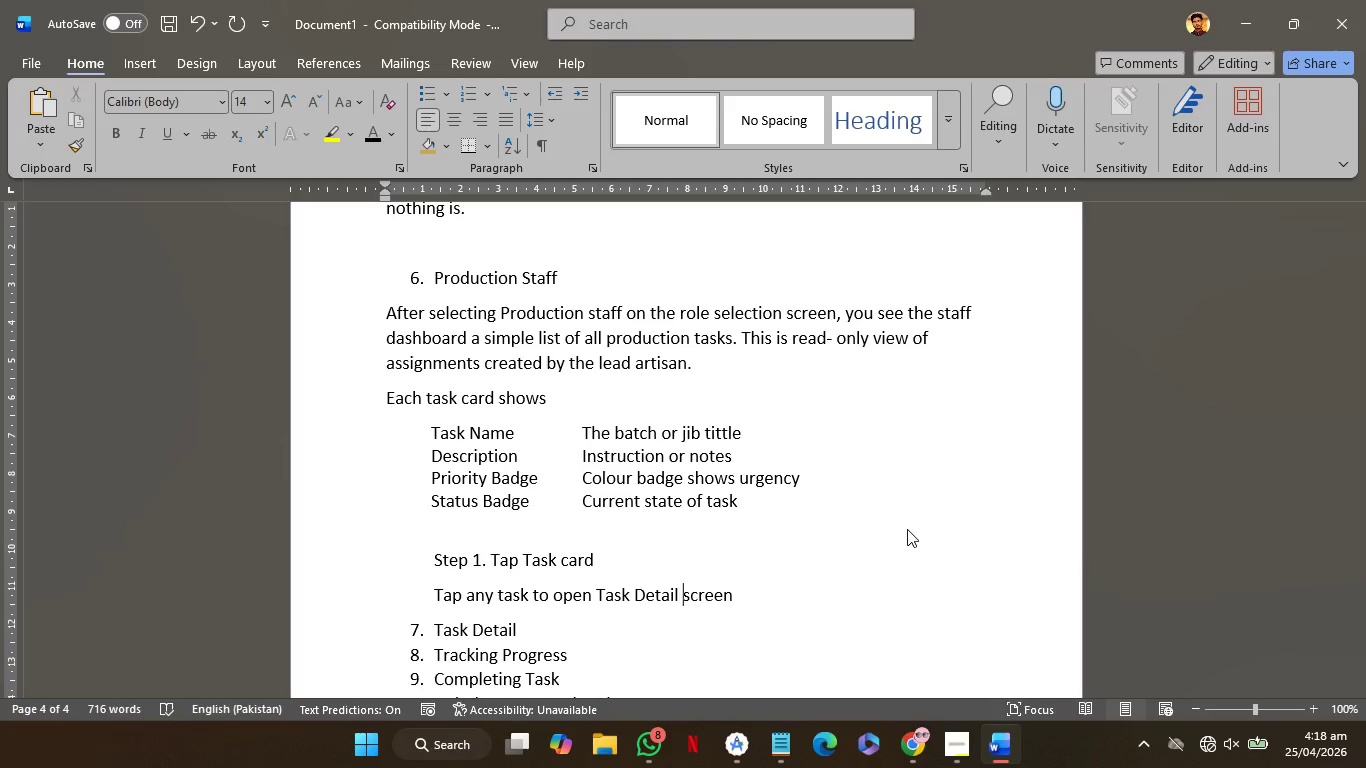 
key(ArrowRight)
 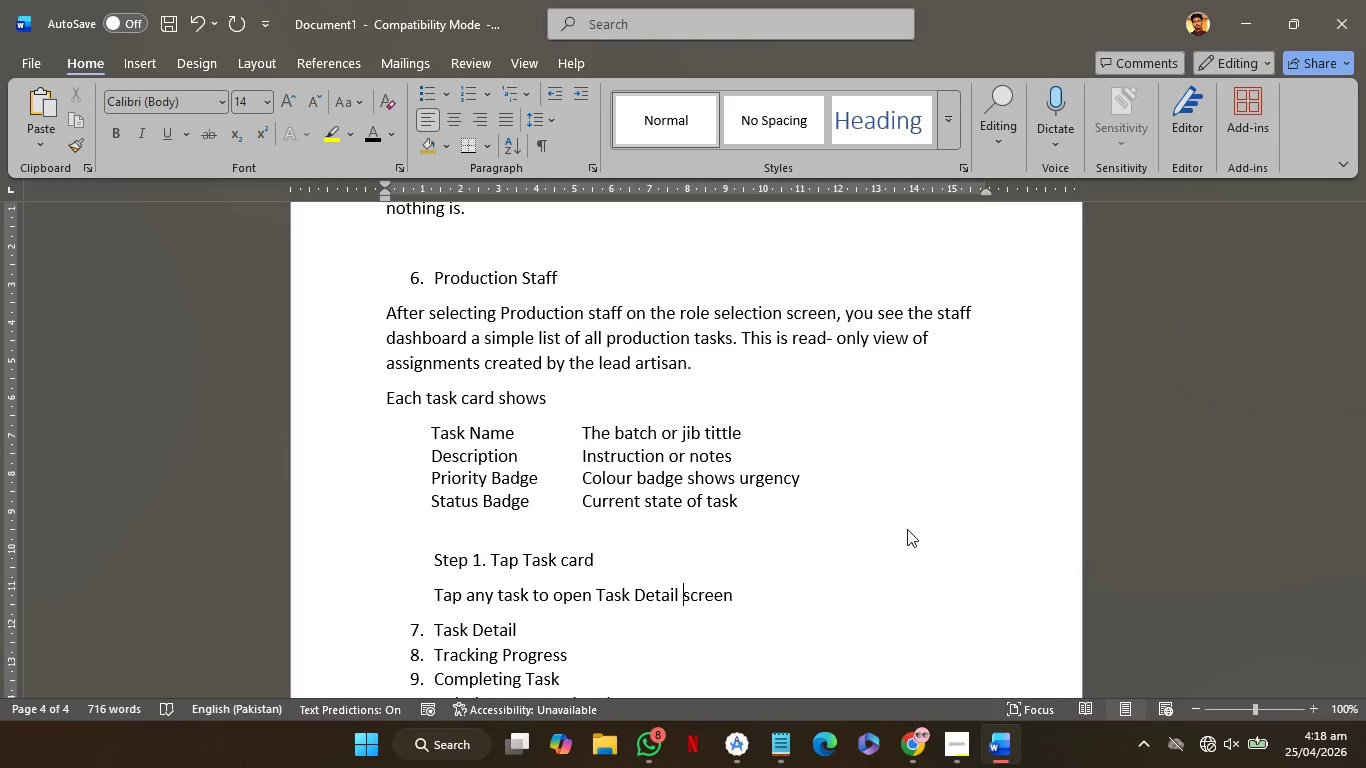 
key(ArrowRight)
 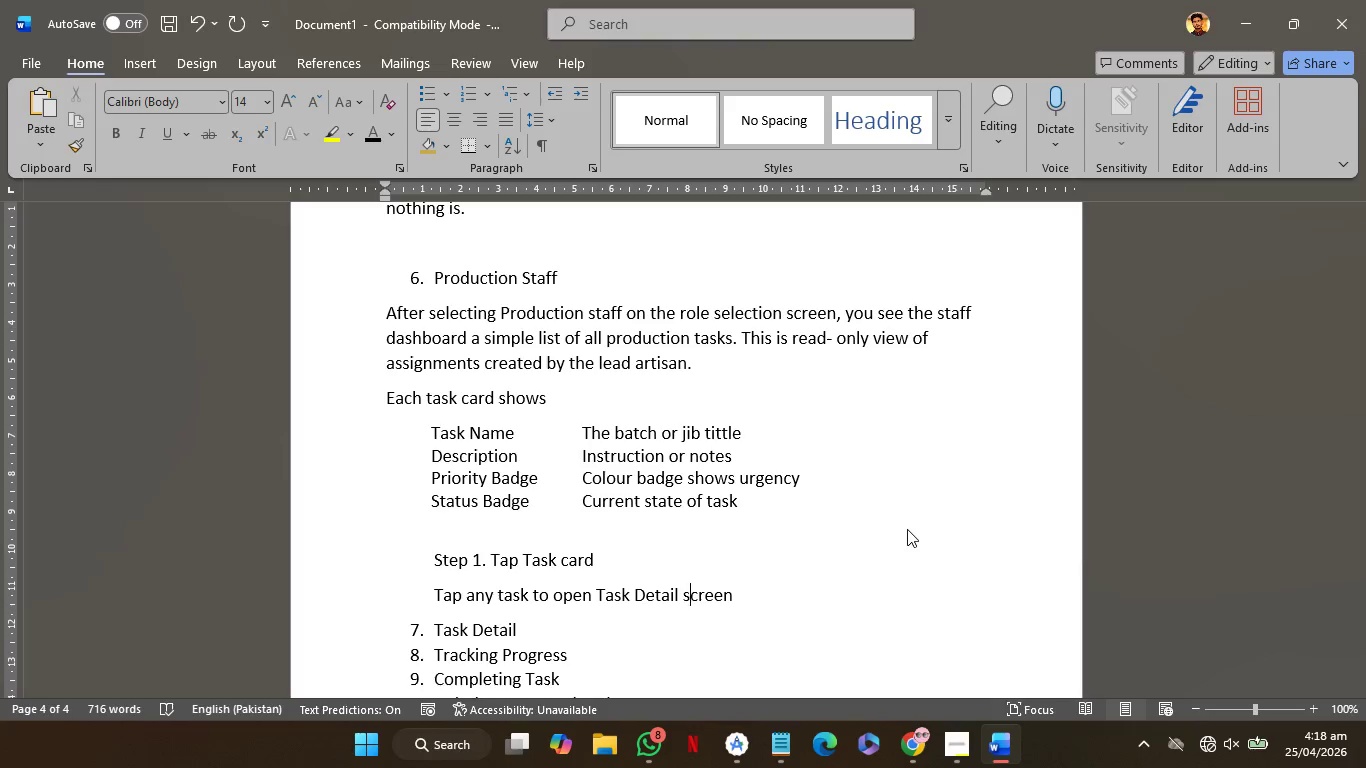 
key(ArrowRight)
 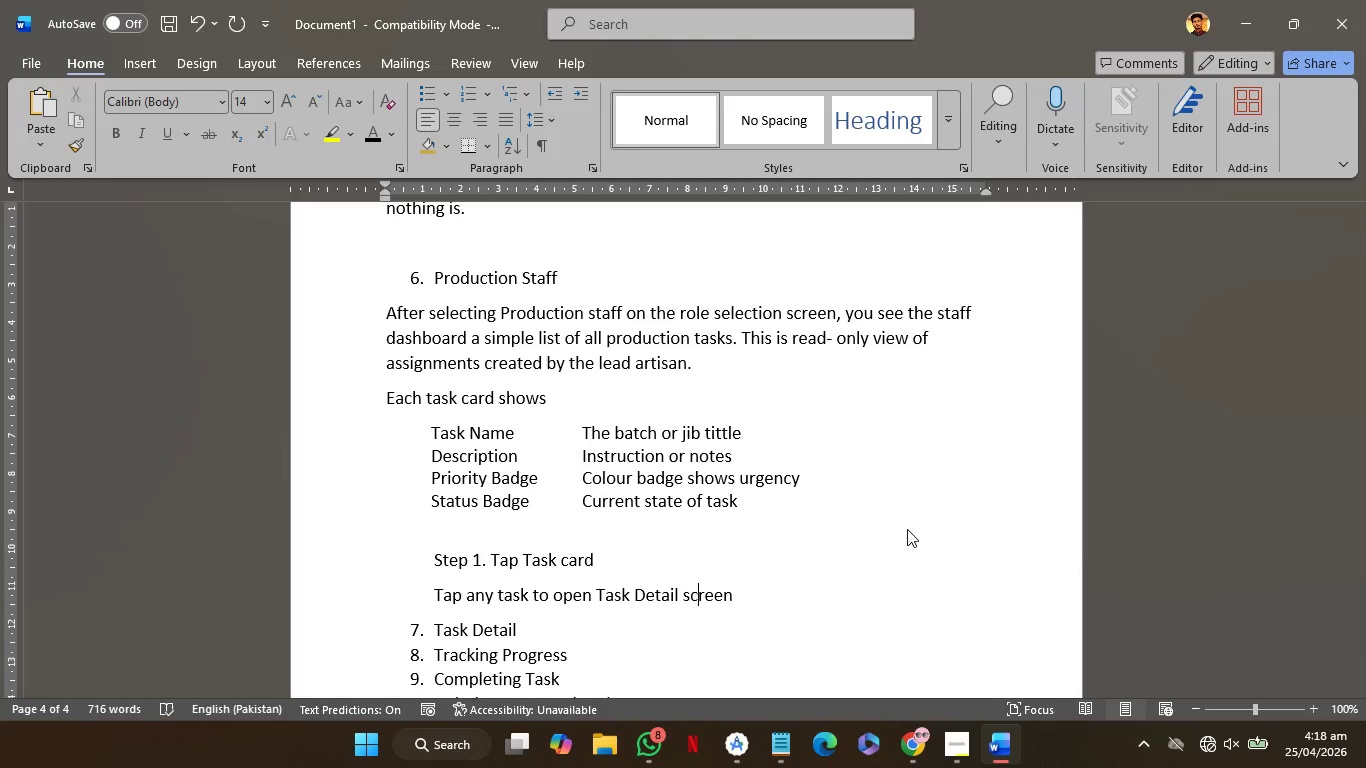 
key(ArrowRight)
 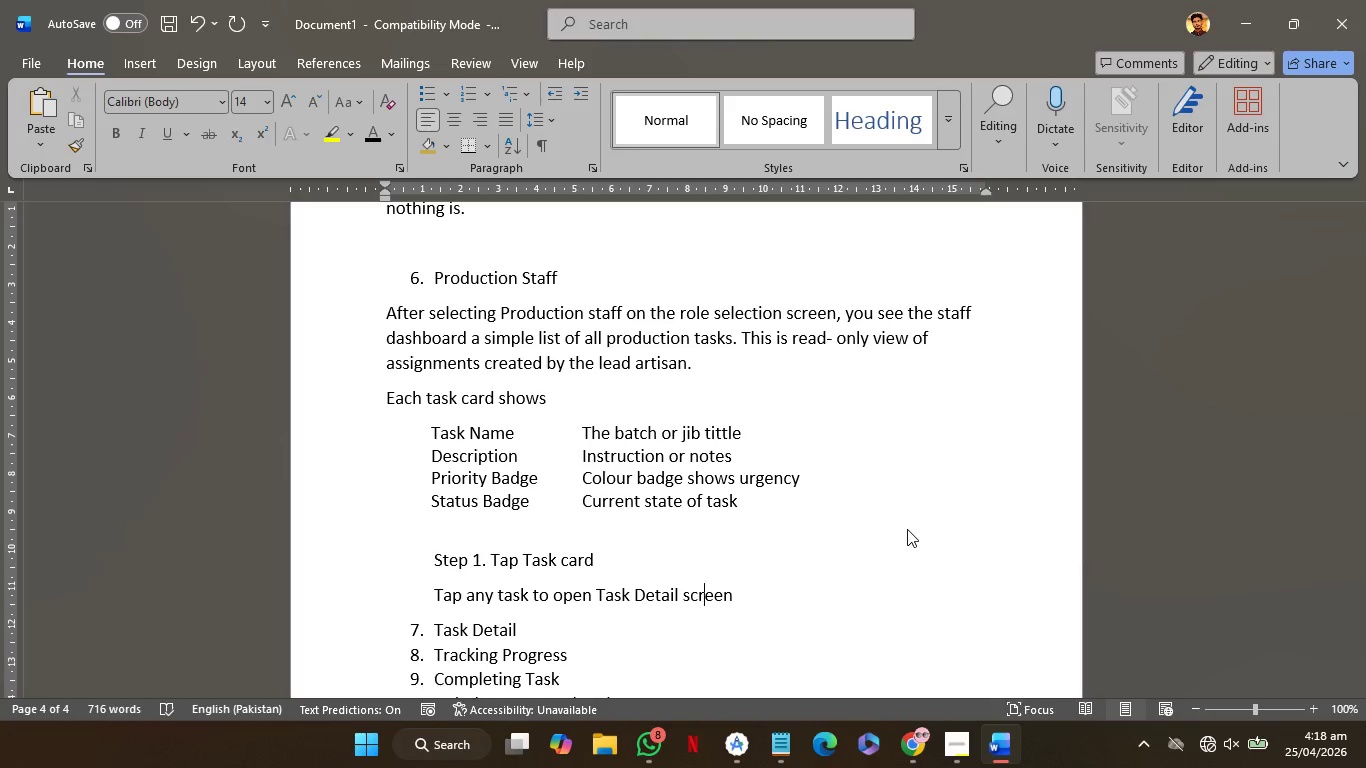 
key(ArrowRight)
 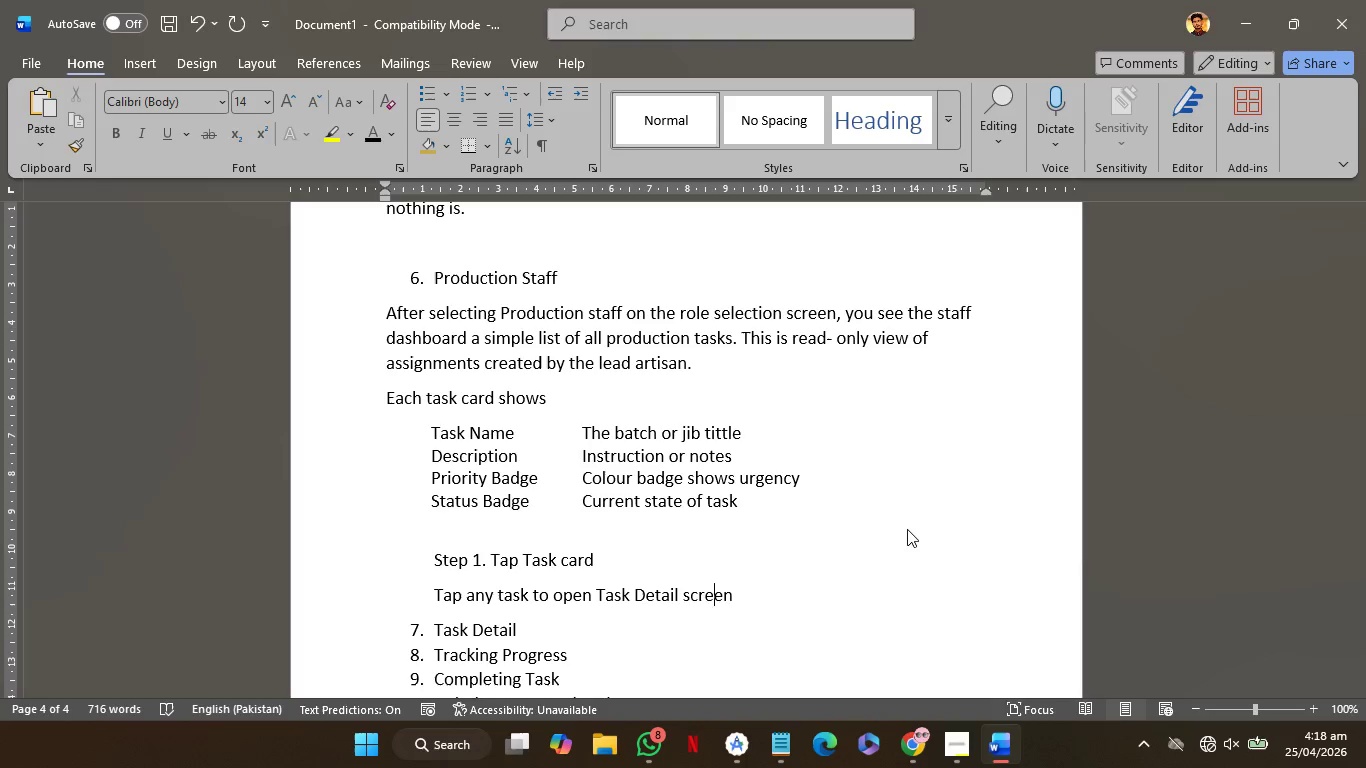 
key(ArrowRight)
 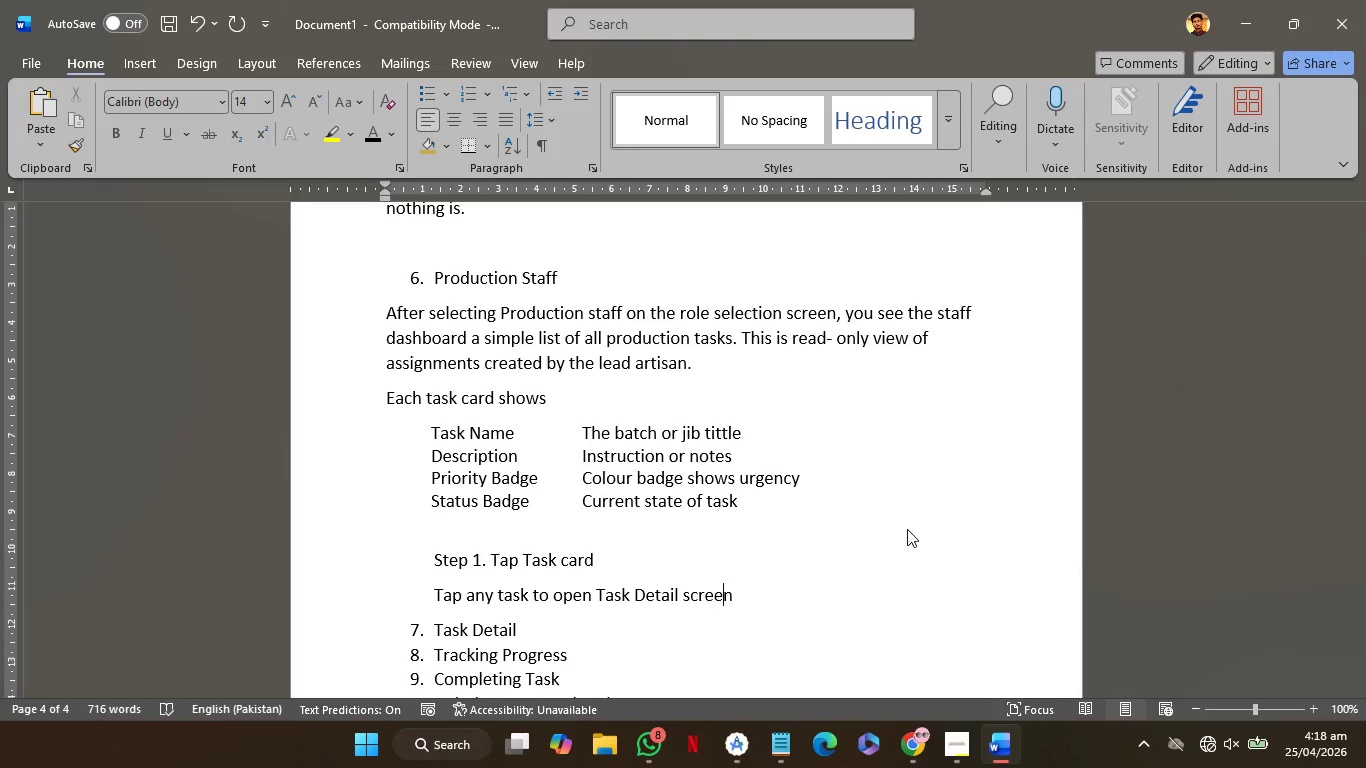 
key(ArrowRight)
 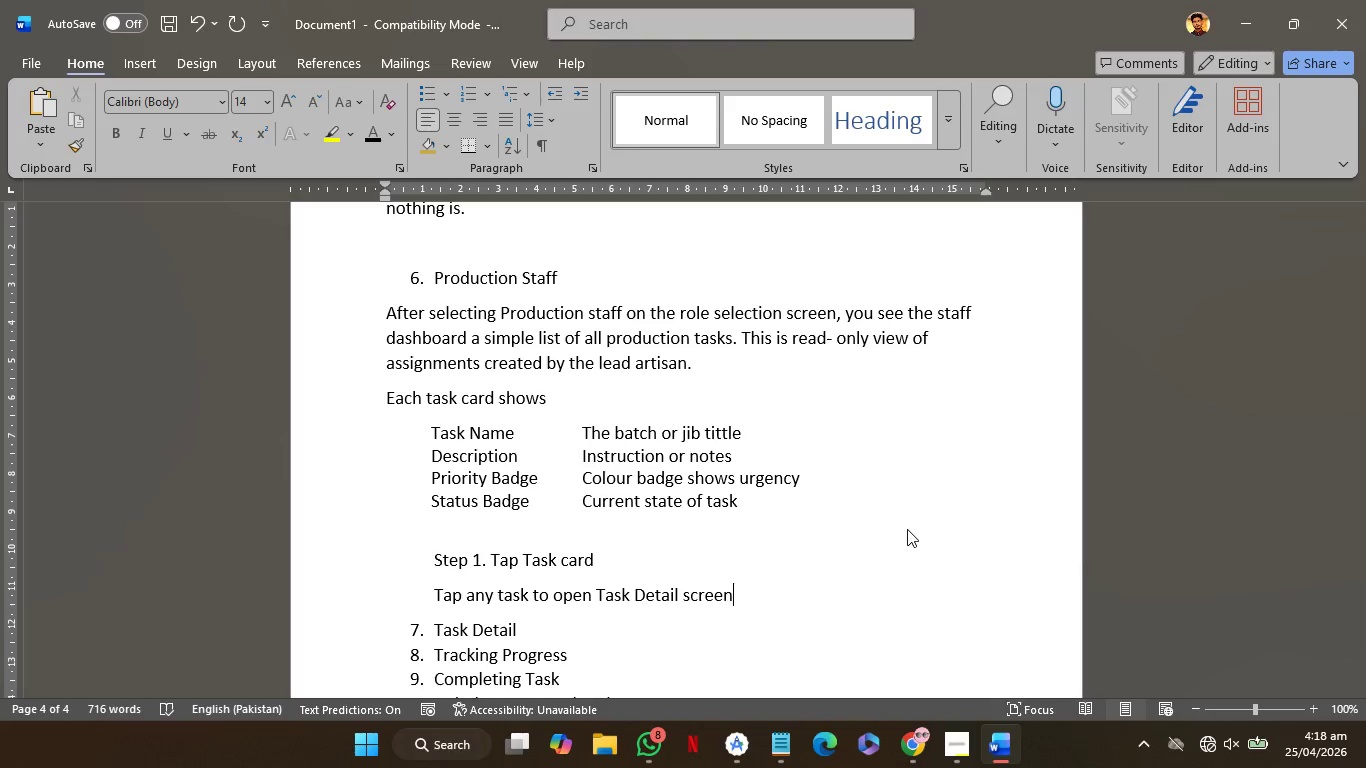 
key(ArrowRight)
 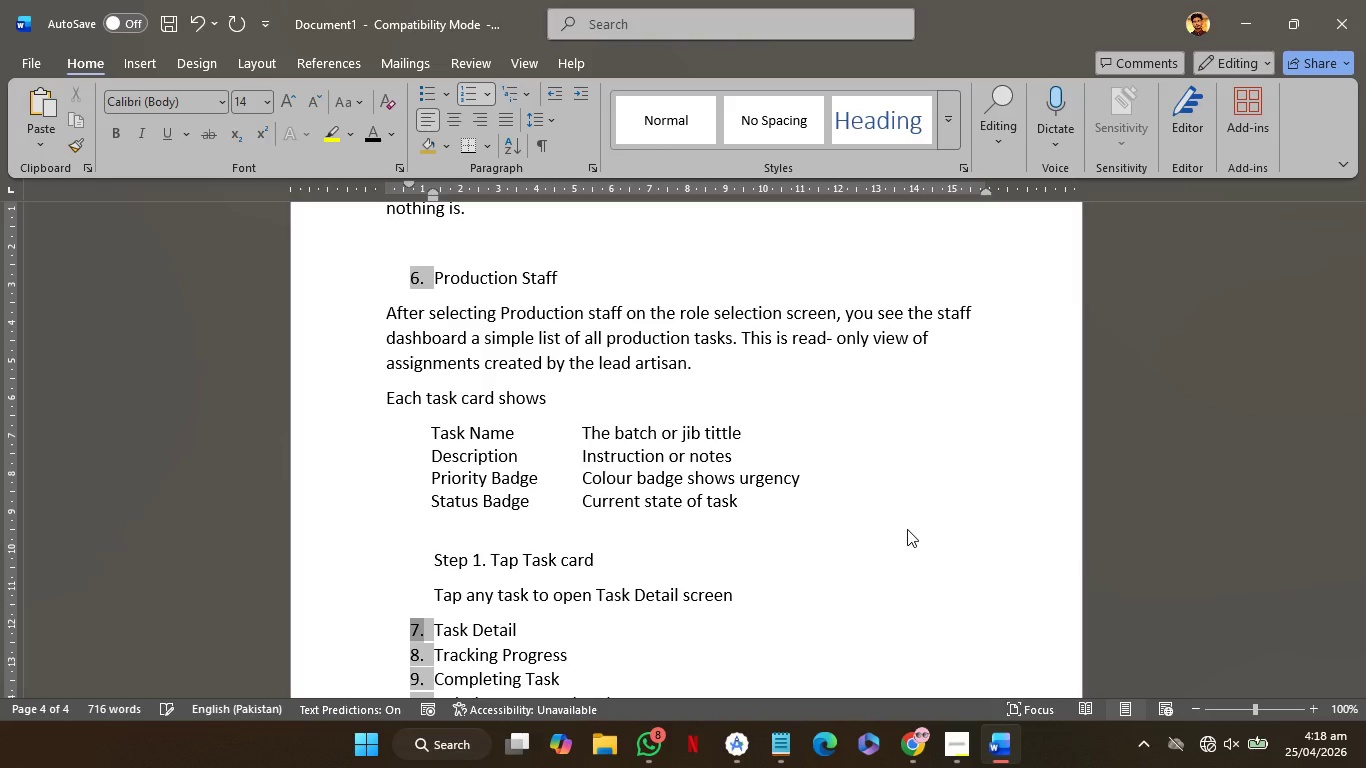 
key(ArrowLeft)
 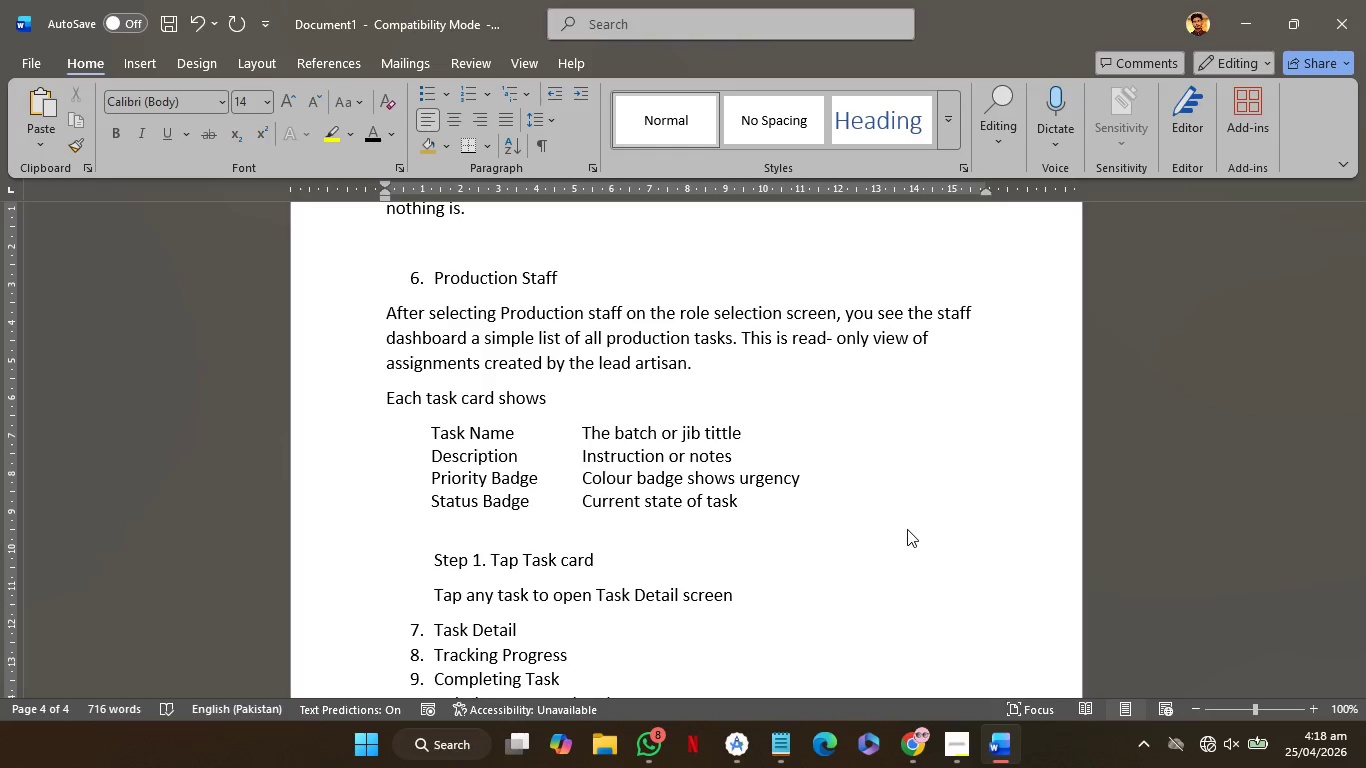 
type( where ypu can add steps(sub-tasks) and track progress.)
 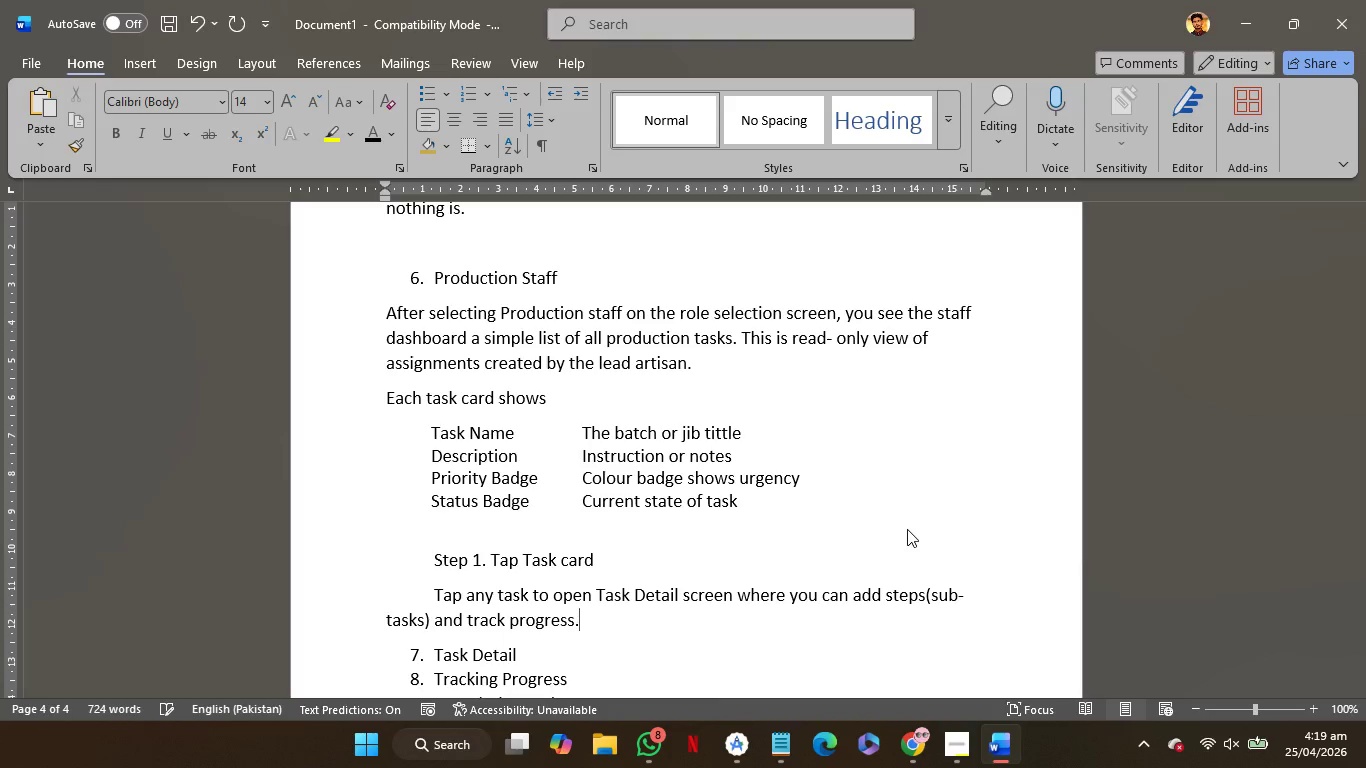 
key(Enter)
 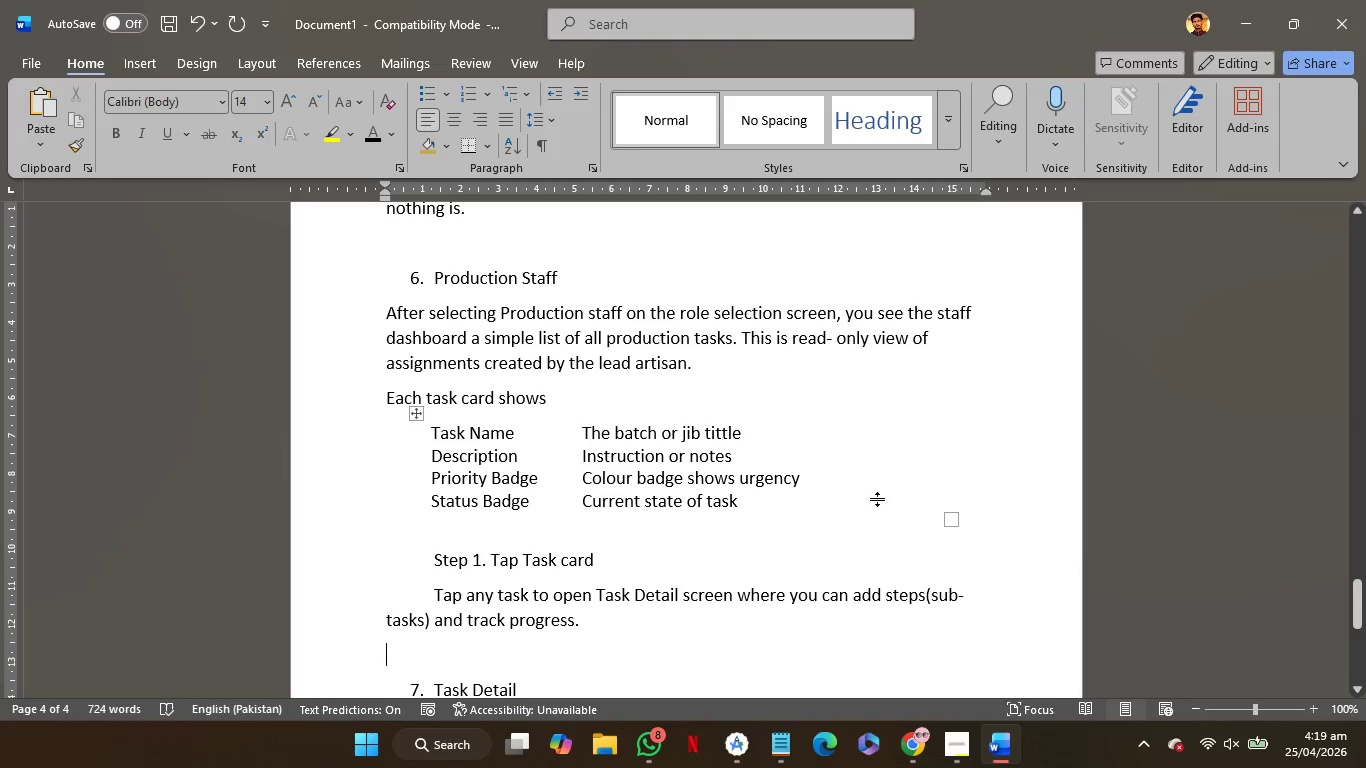 
scroll: coordinate [826, 480], scroll_direction: down, amount: 1.0
 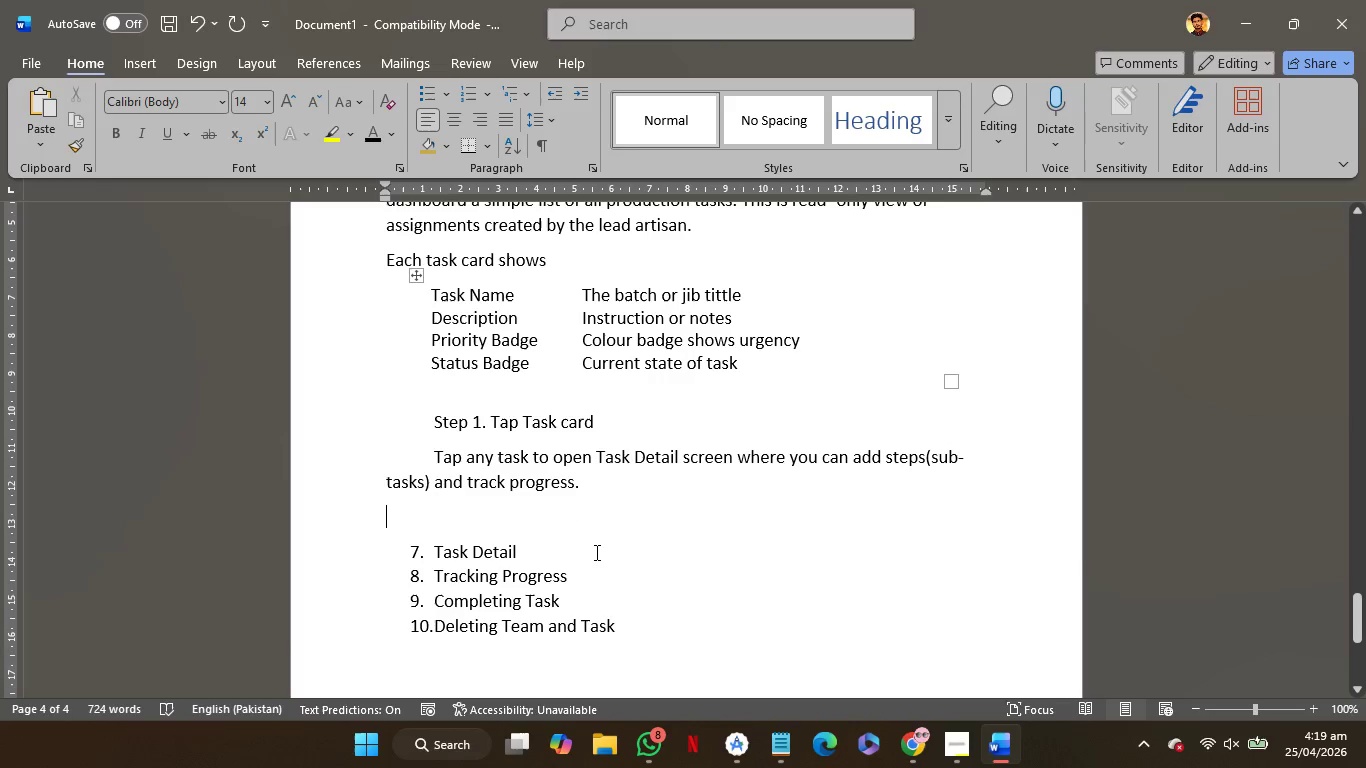 
left_click([595, 552])
 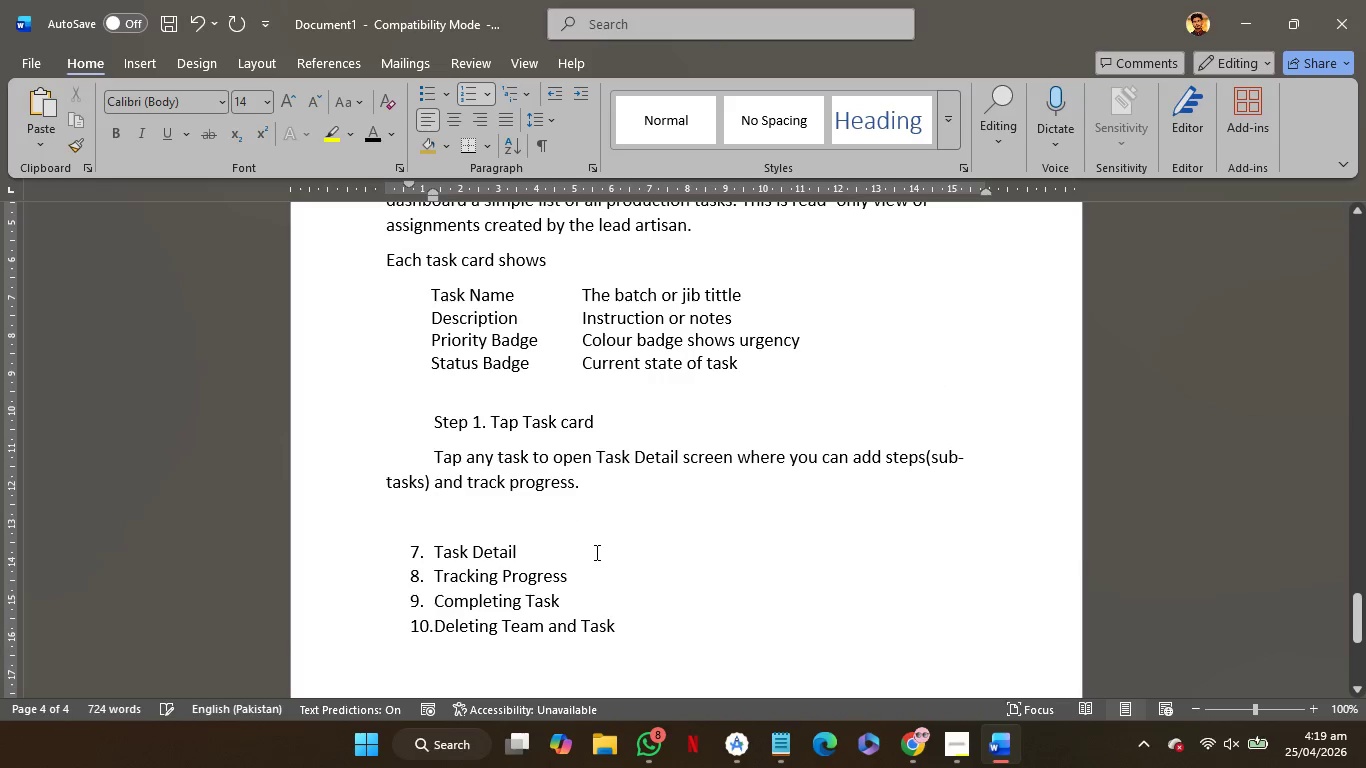 
key(Enter)
 